 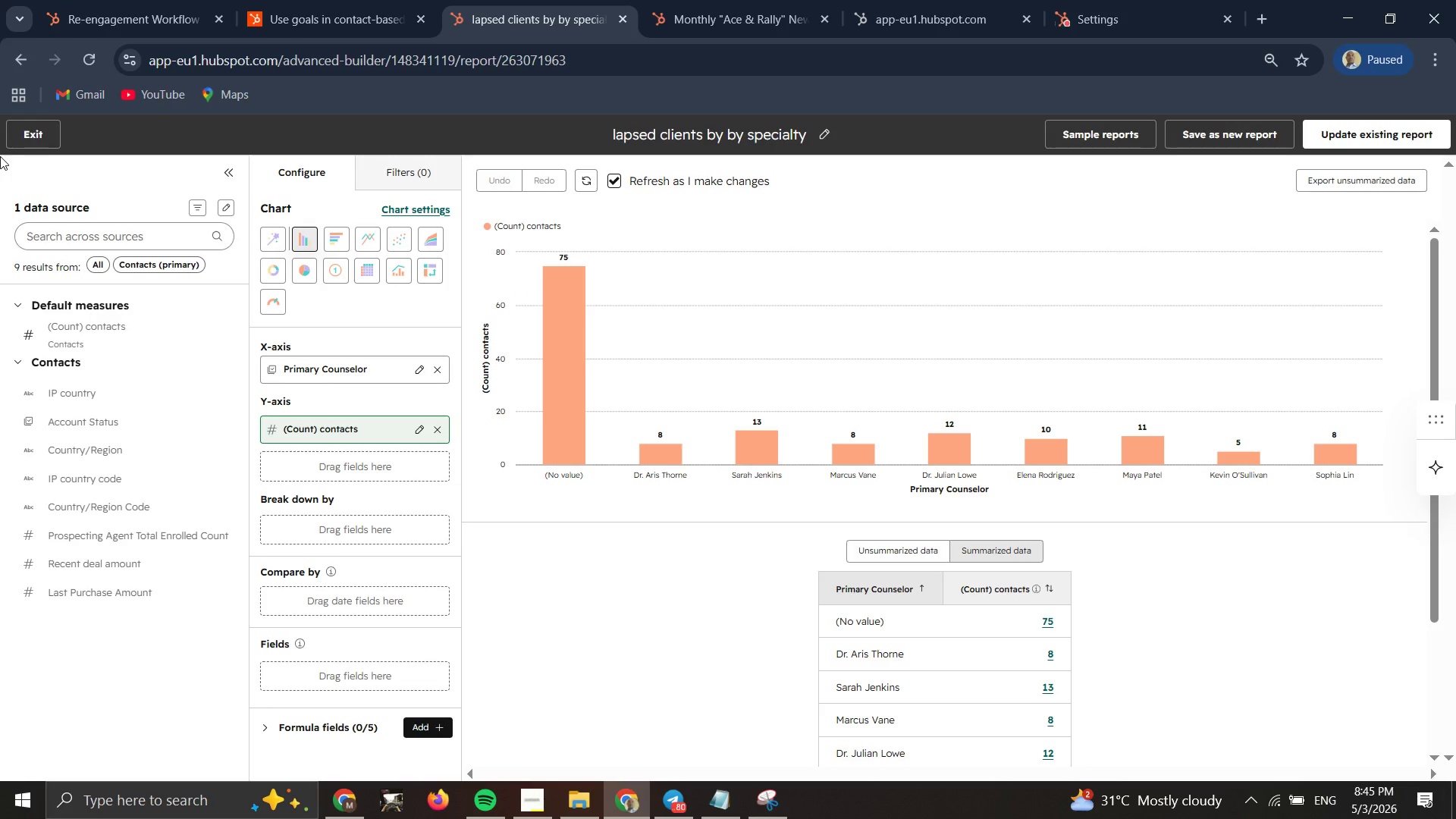 
double_click([146, 8])
 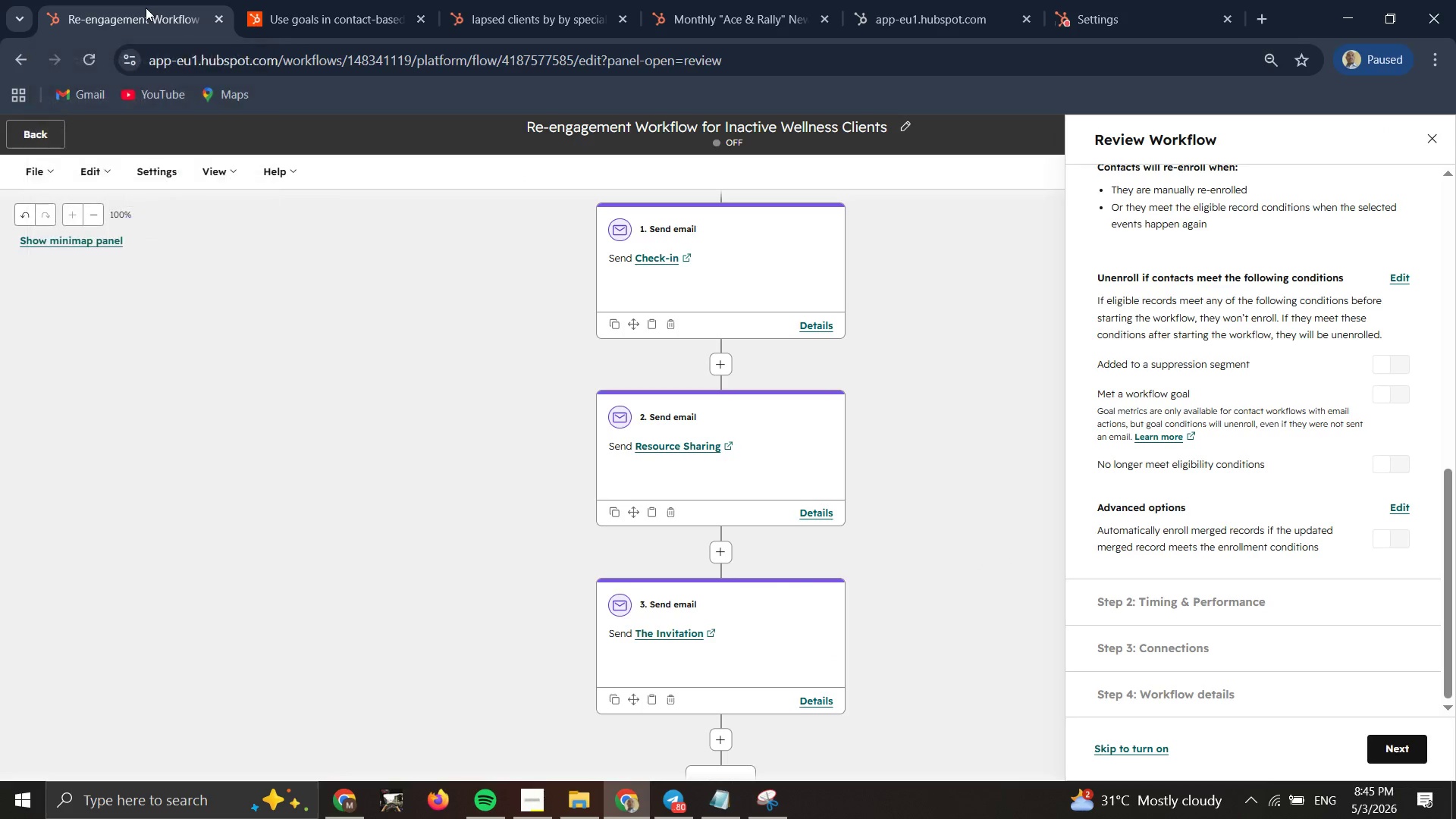 
triple_click([146, 8])
 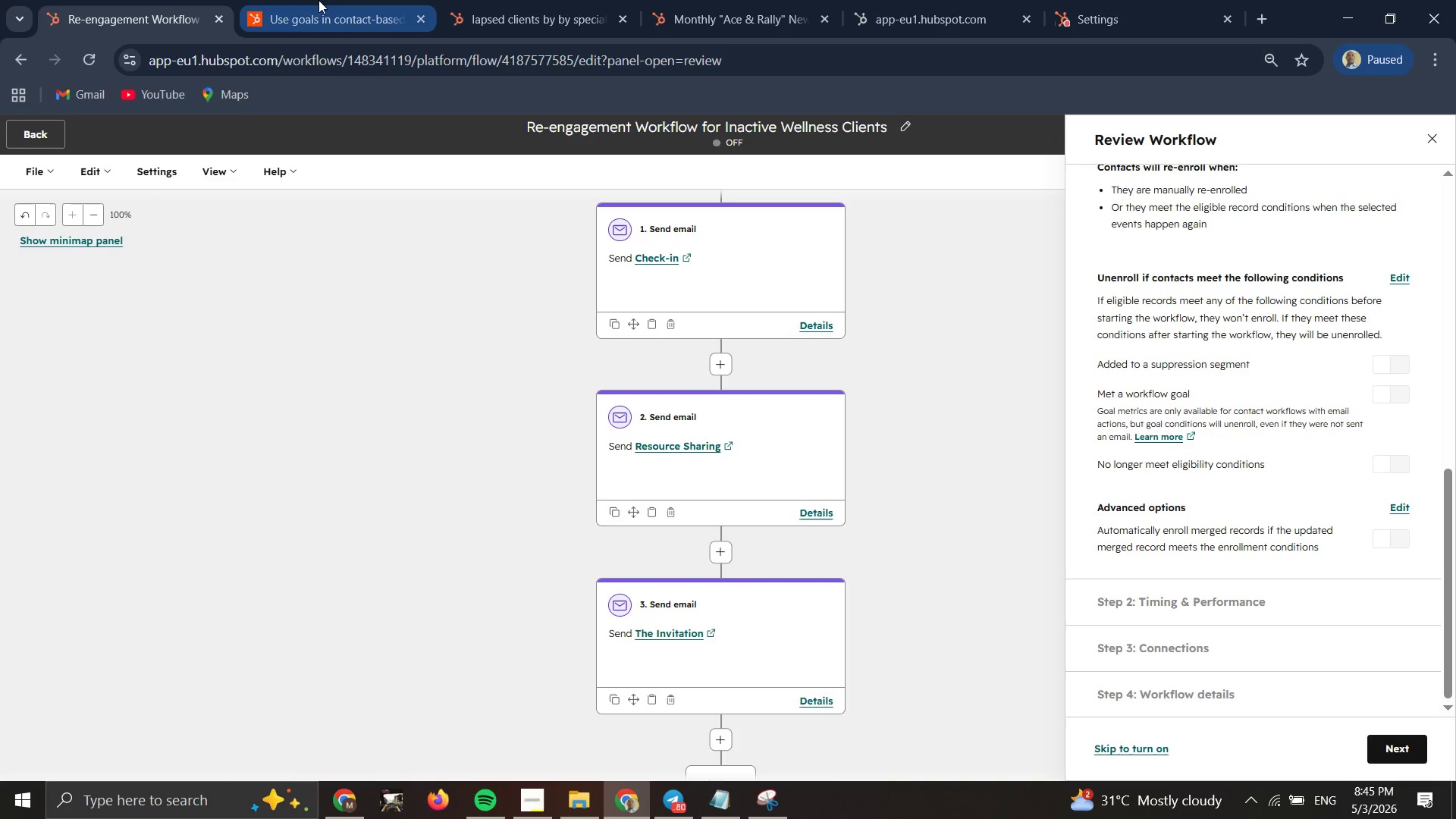 
double_click([329, 0])
 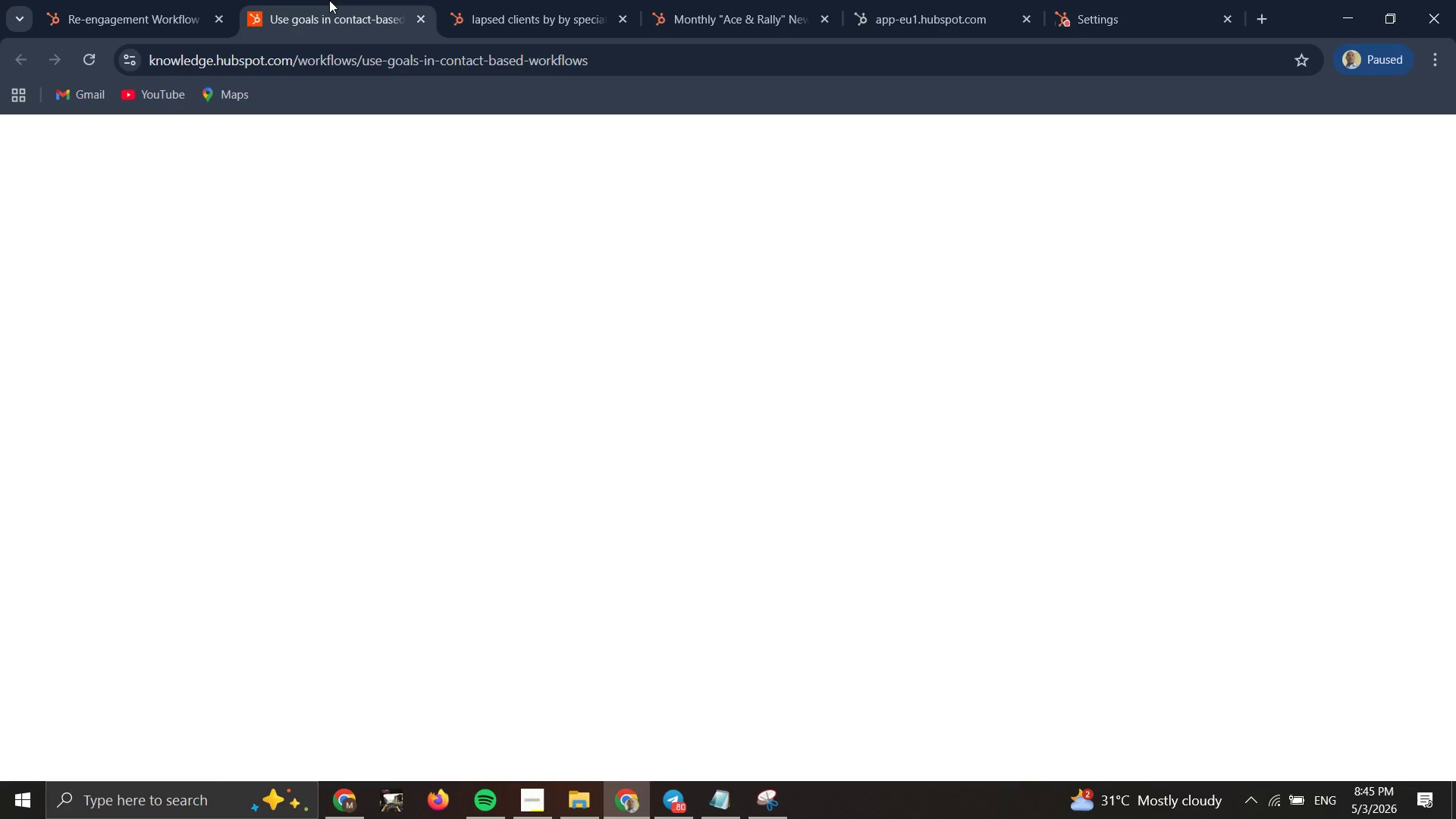 
triple_click([329, 0])
 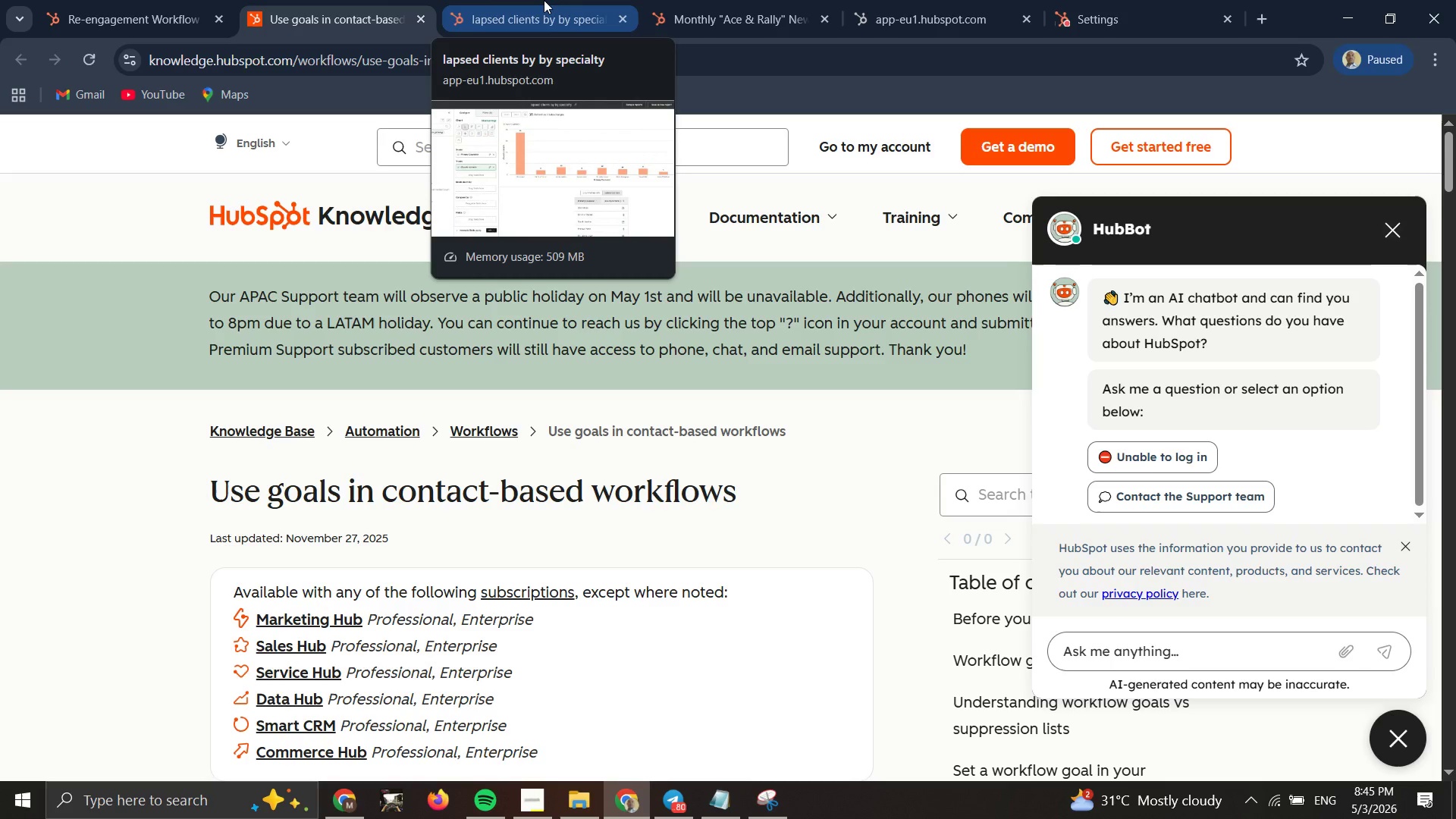 
left_click([544, 0])
 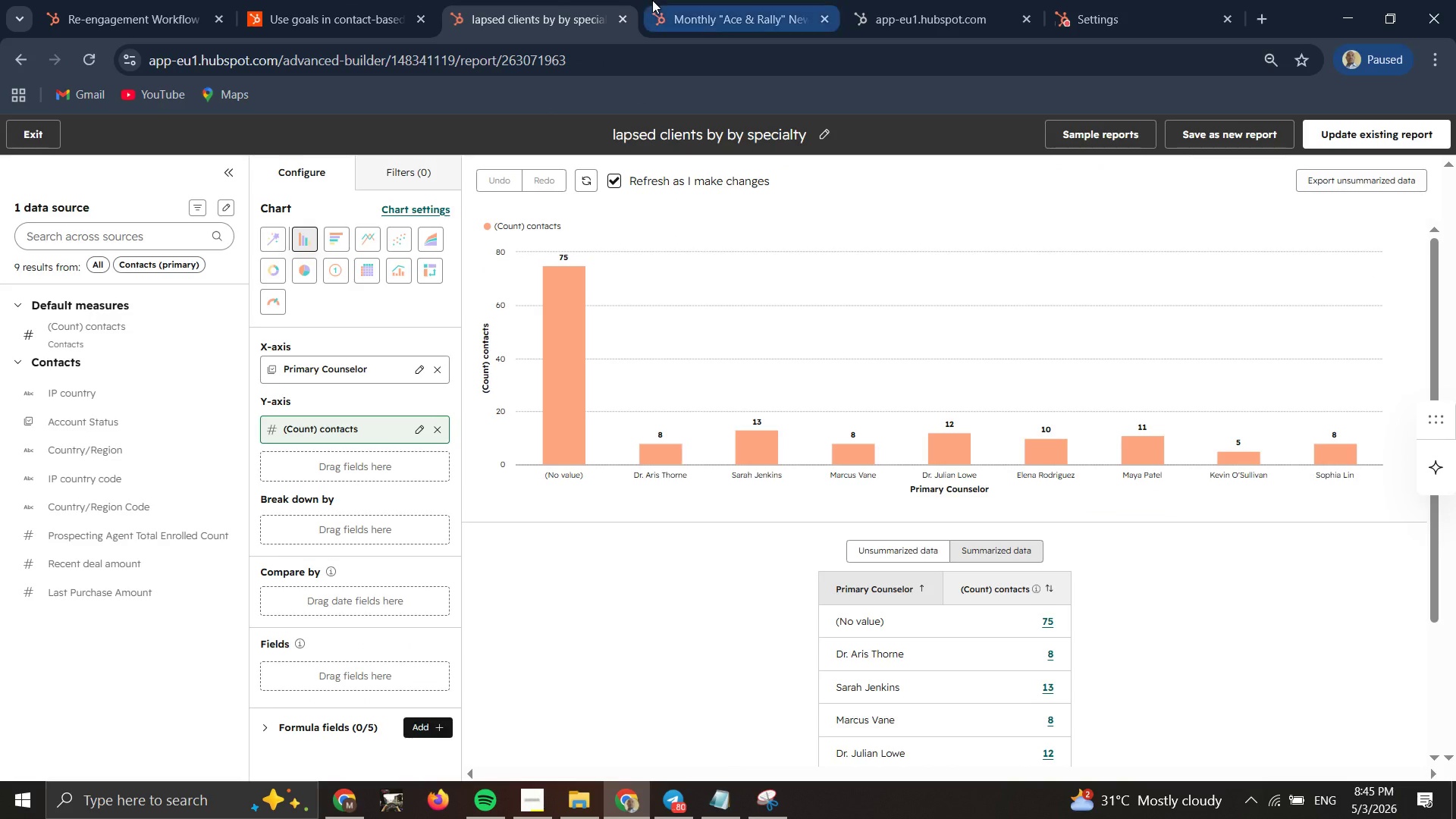 
left_click_drag(start_coordinate=[681, 2], to_coordinate=[683, 7])
 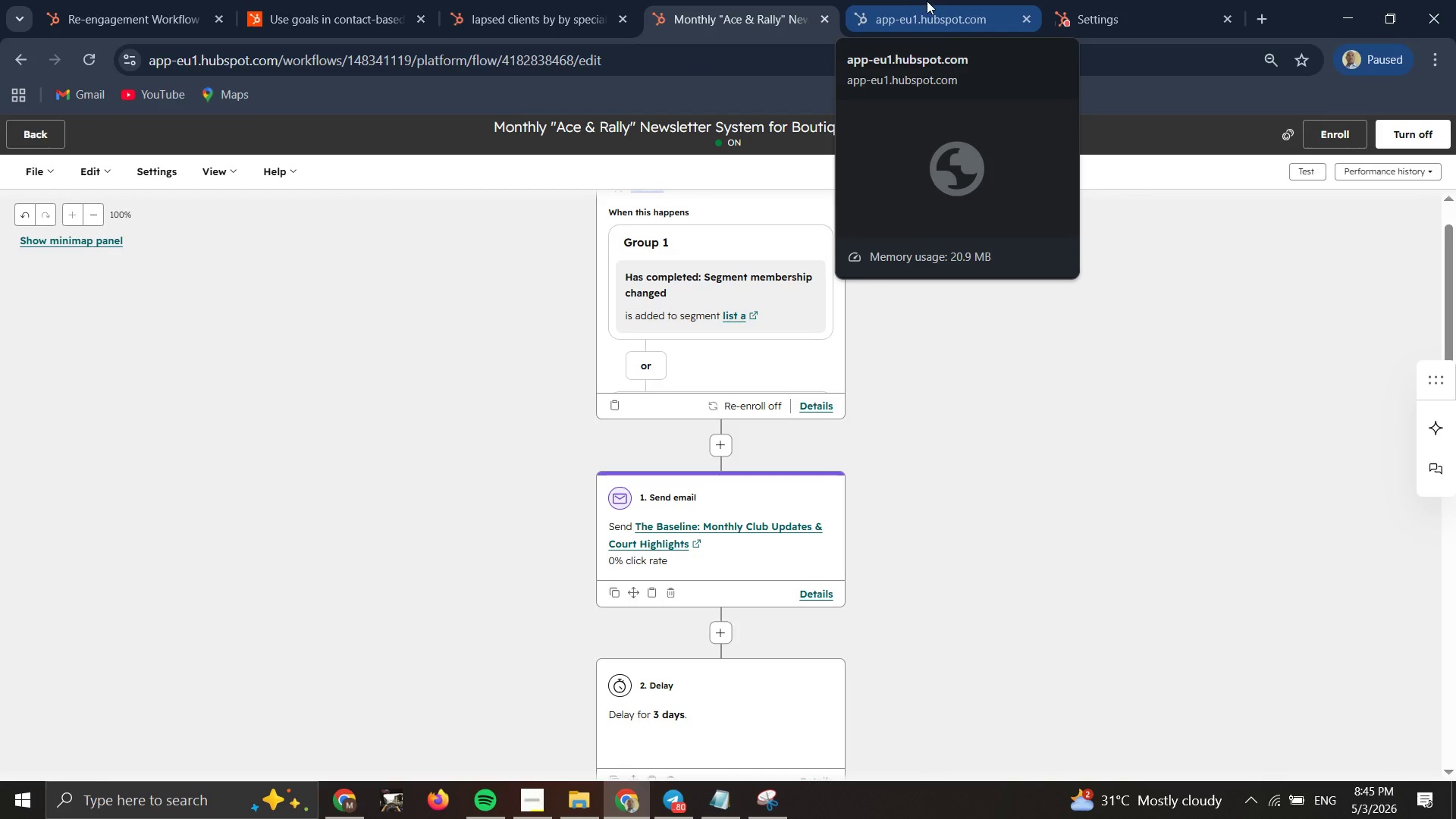 
double_click([927, 2])
 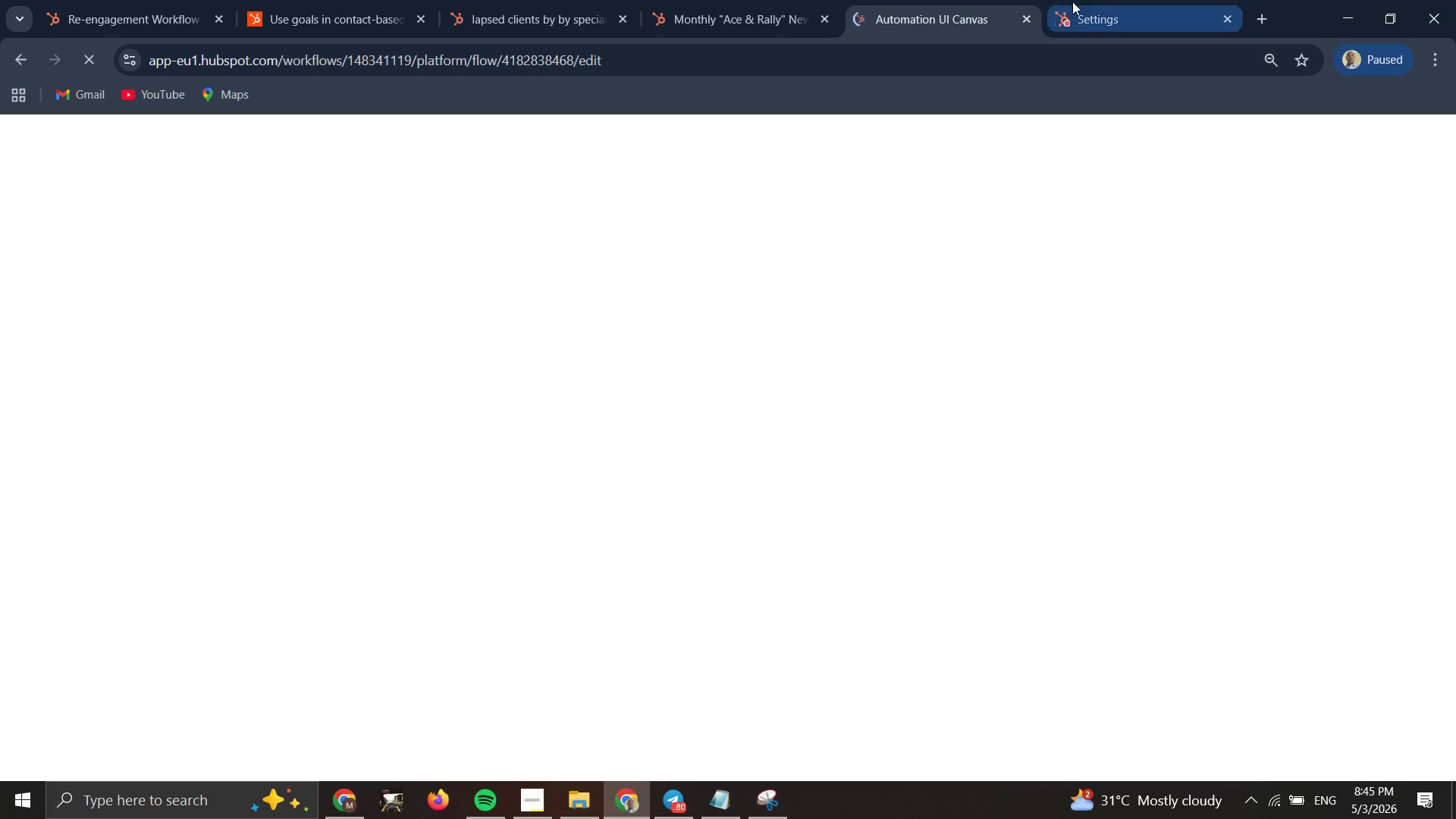 
left_click([1093, 1])
 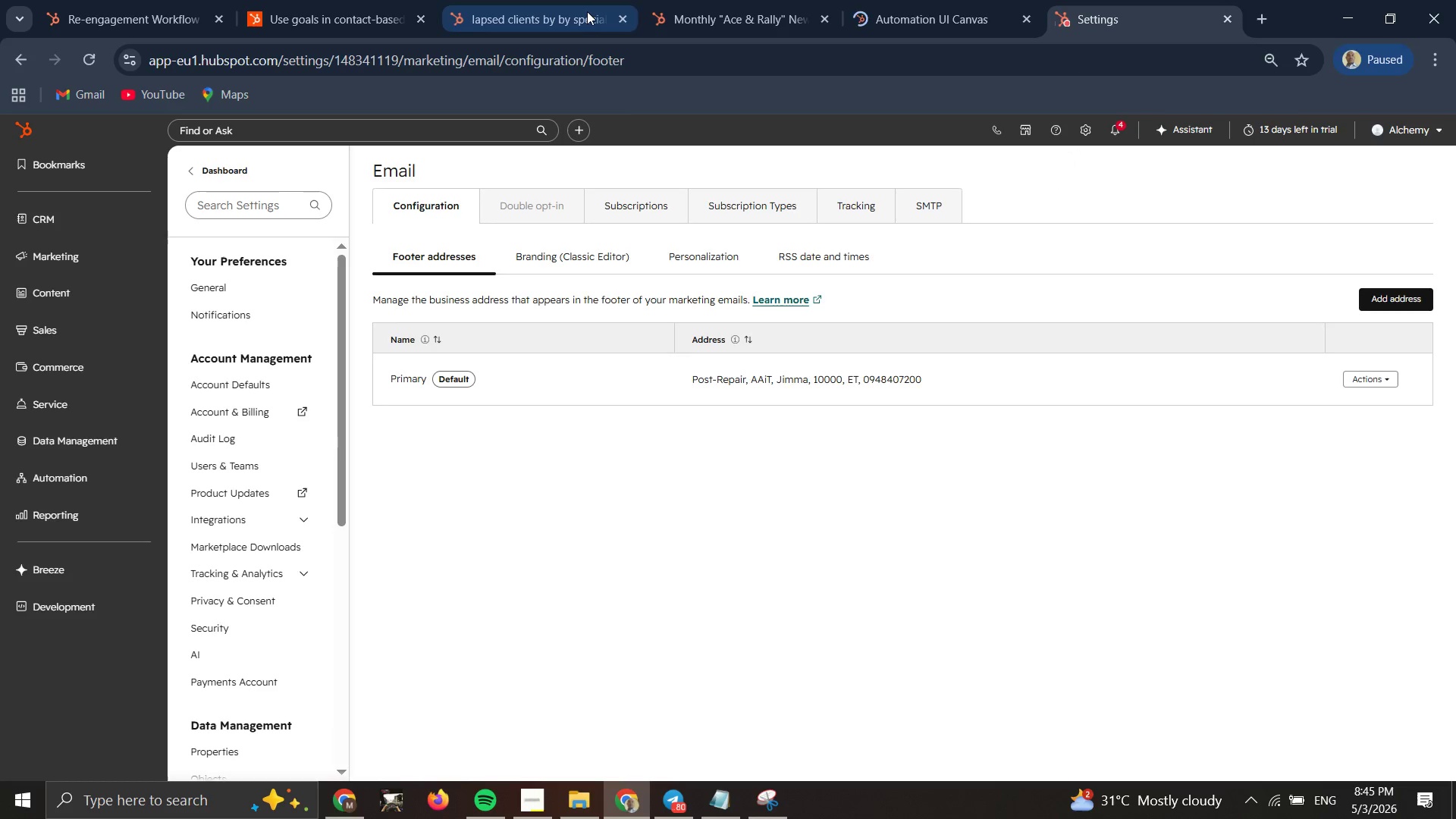 
left_click([586, 14])
 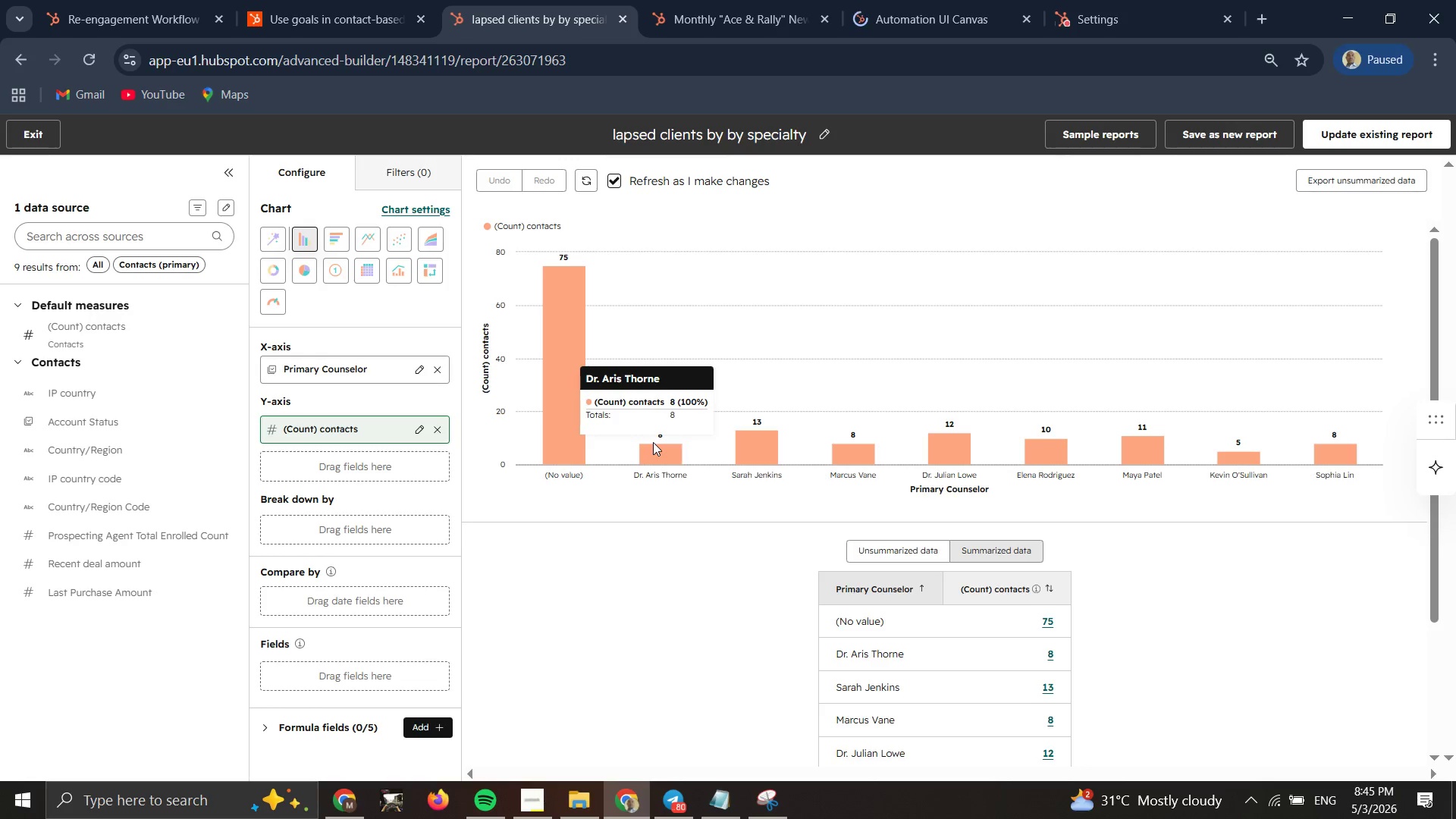 
wait(9.47)
 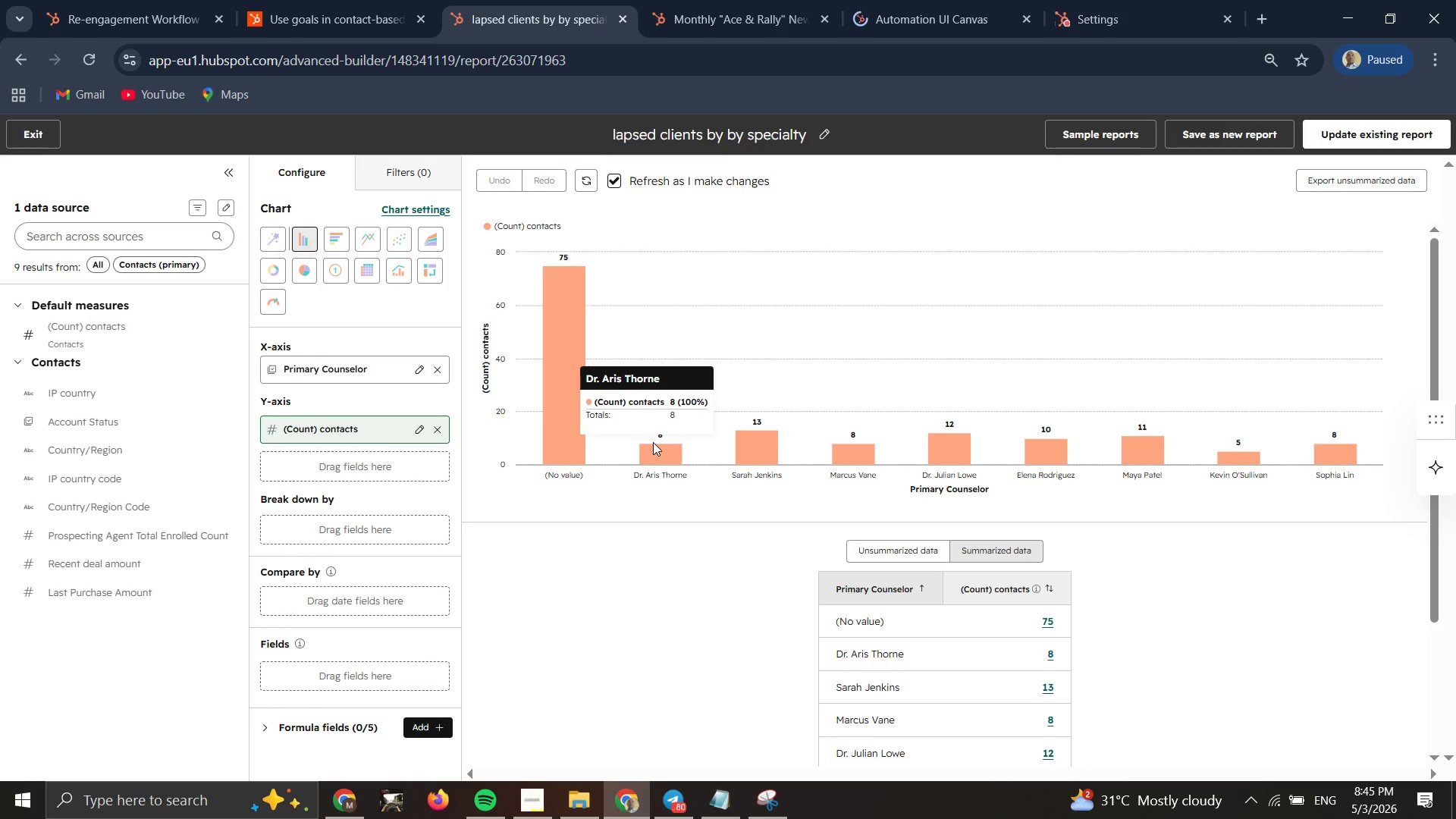 
mouse_move([870, 460])
 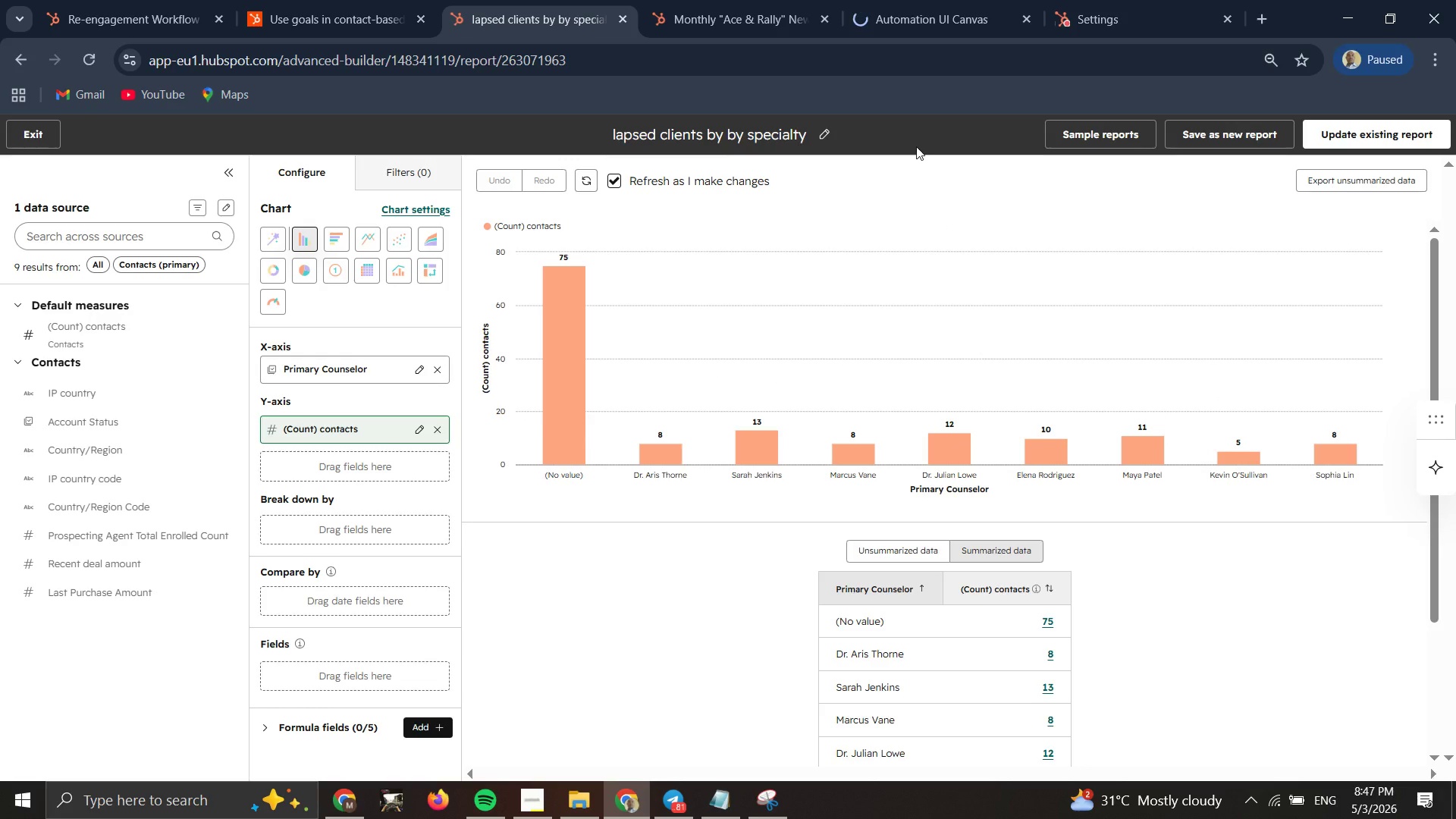 
wait(67.56)
 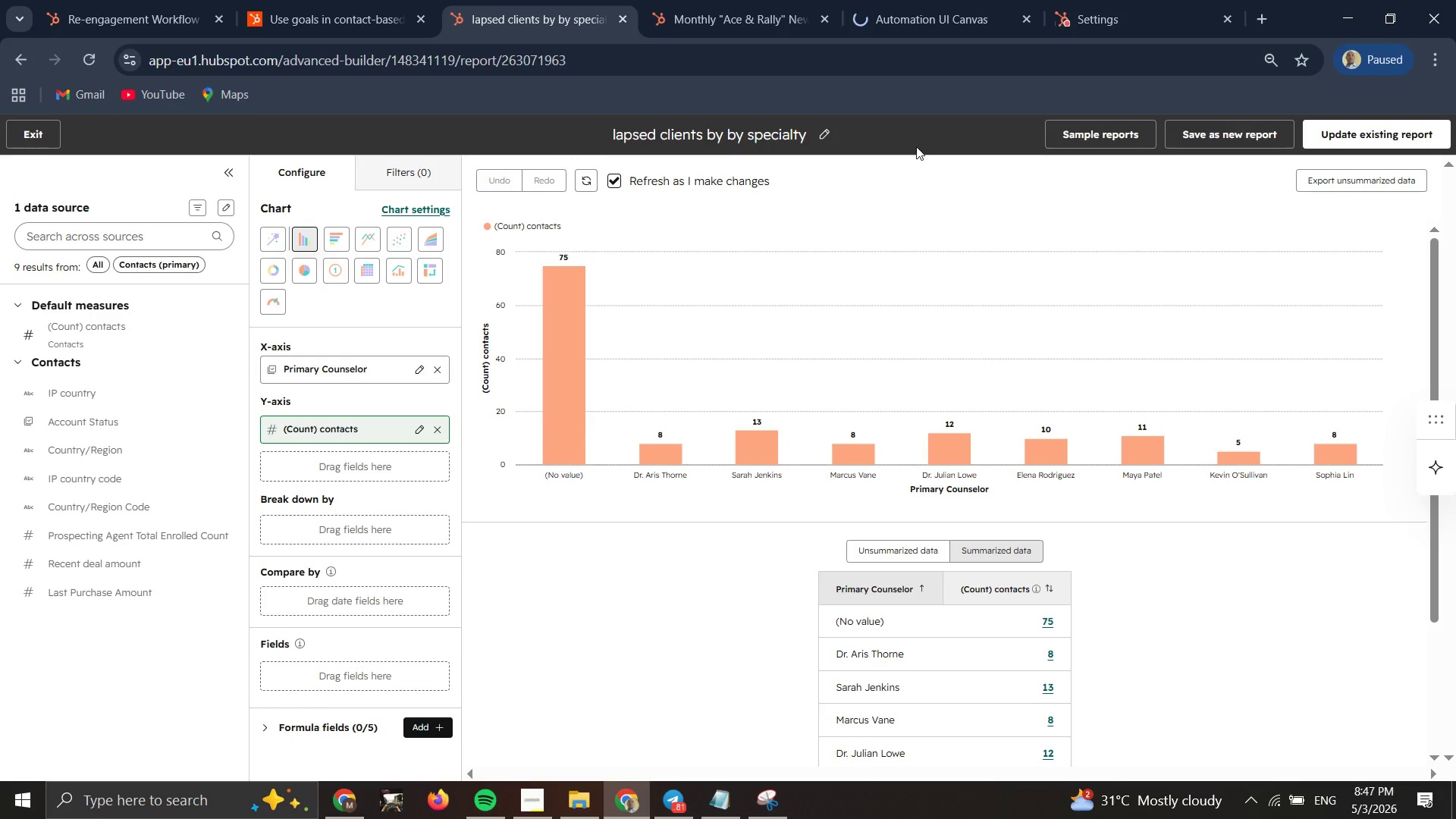 
left_click([660, 24])
 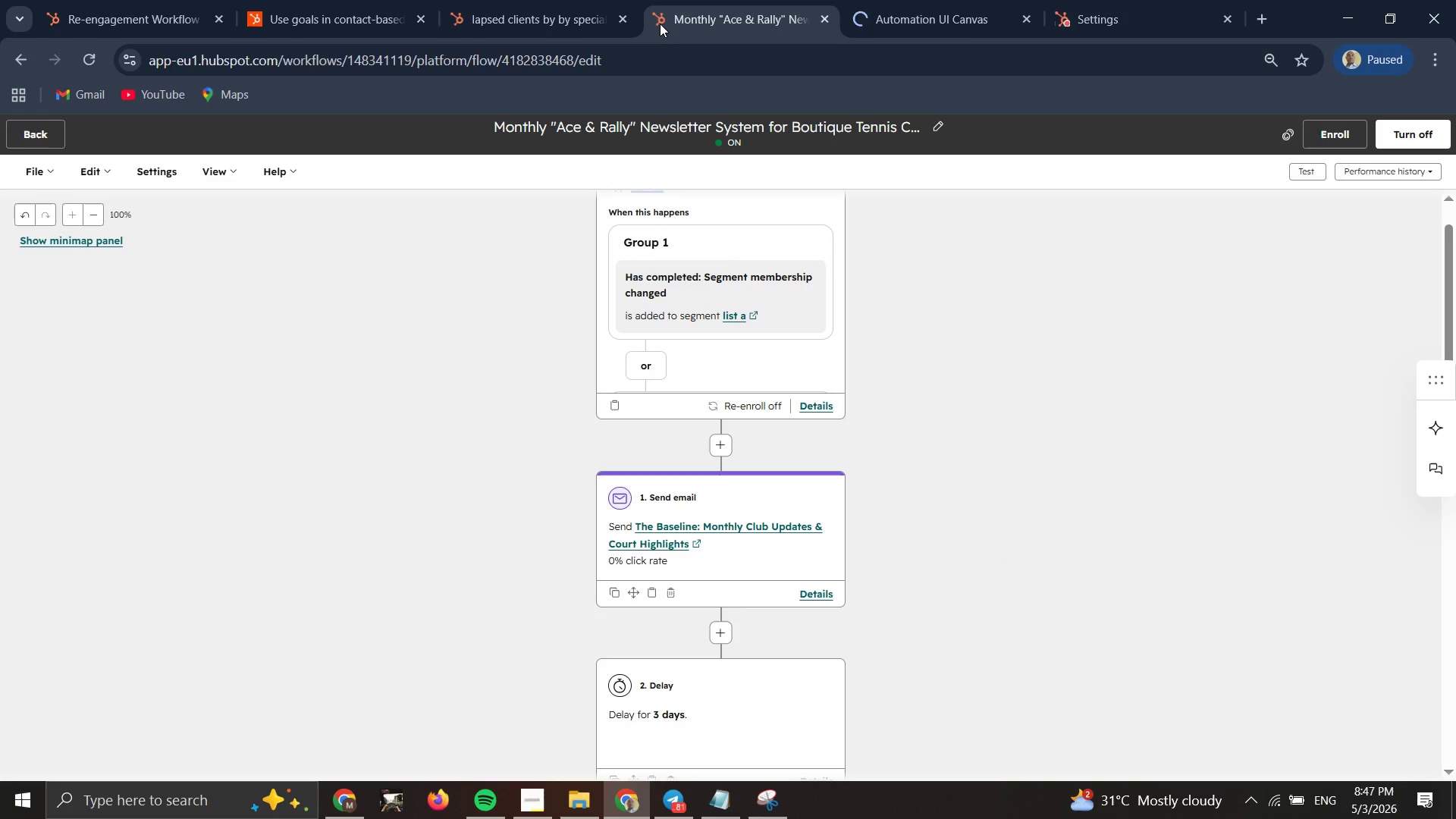 
left_click([660, 24])
 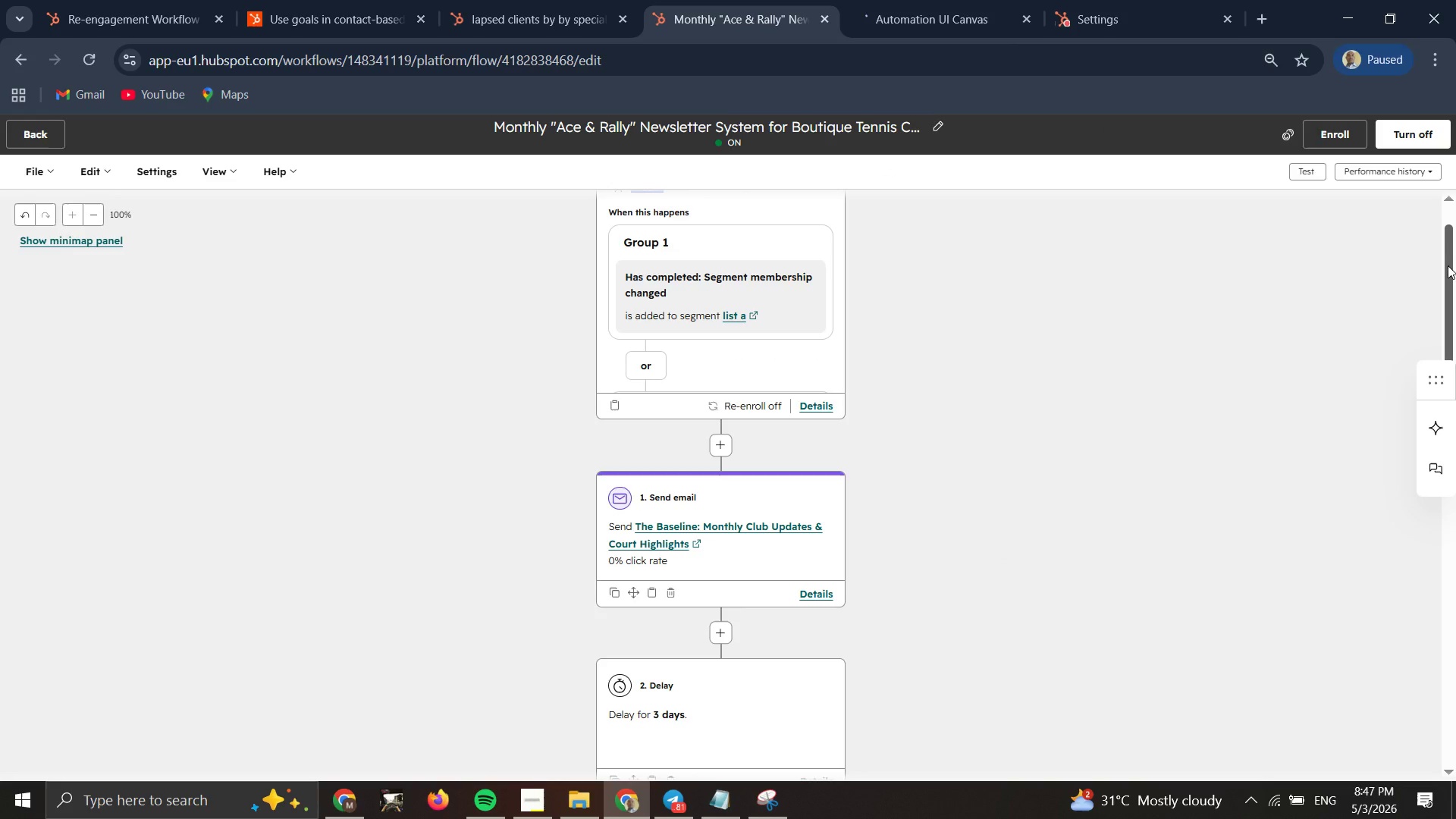 
left_click_drag(start_coordinate=[1443, 261], to_coordinate=[1413, 550])
 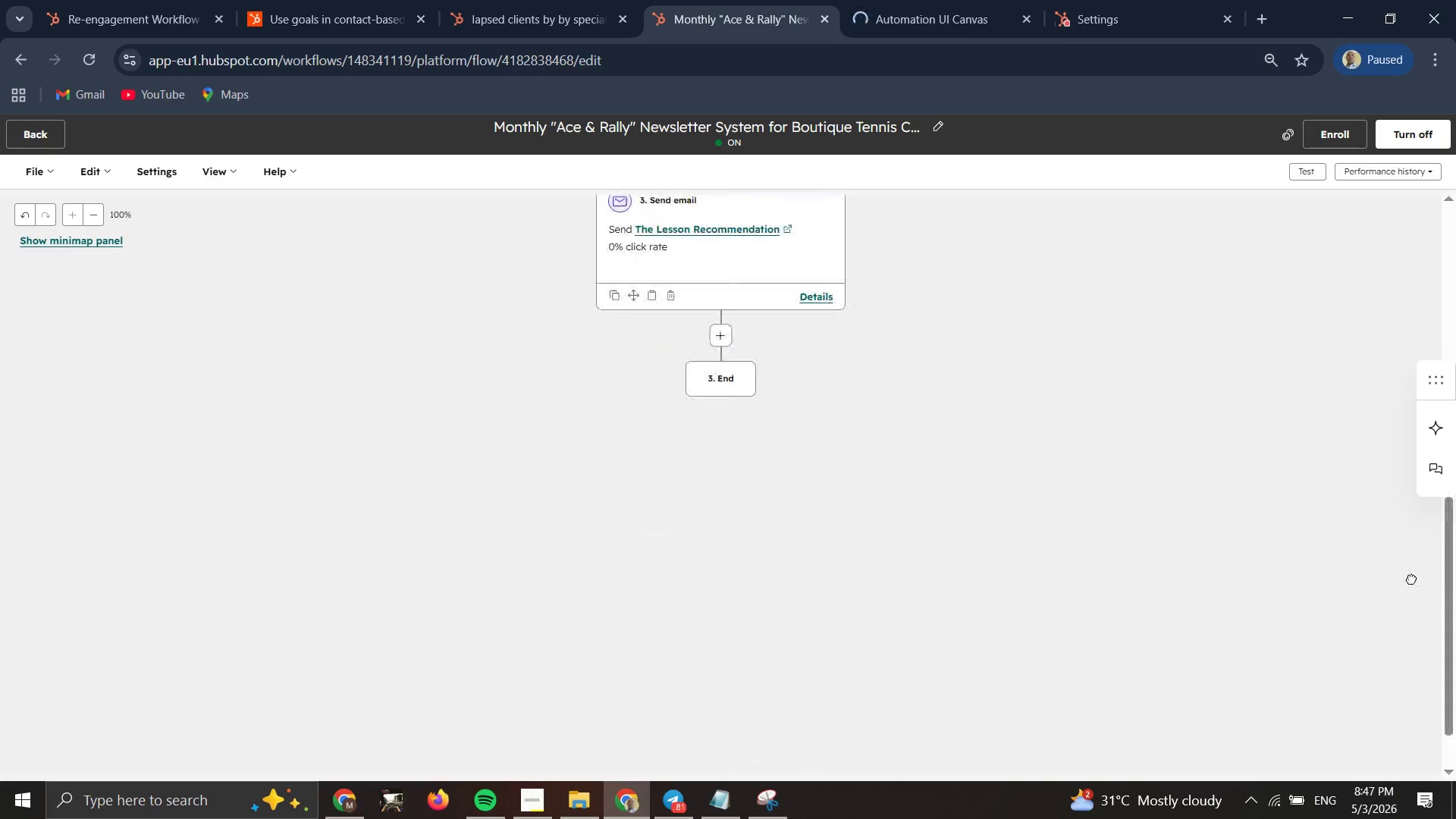 
left_click_drag(start_coordinate=[1413, 554], to_coordinate=[1411, 579])
 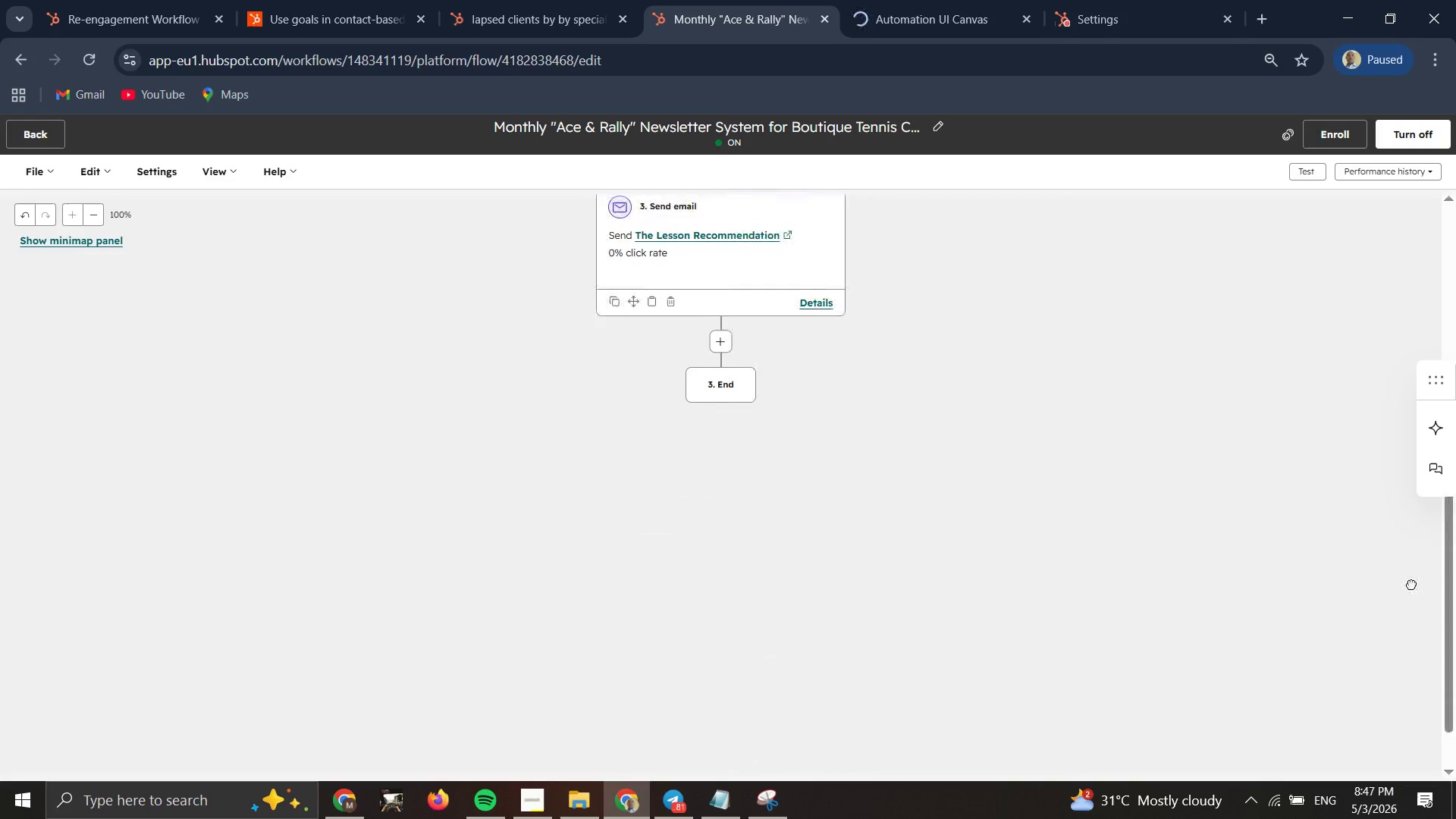 
left_click_drag(start_coordinate=[1411, 579], to_coordinate=[1405, 595])
 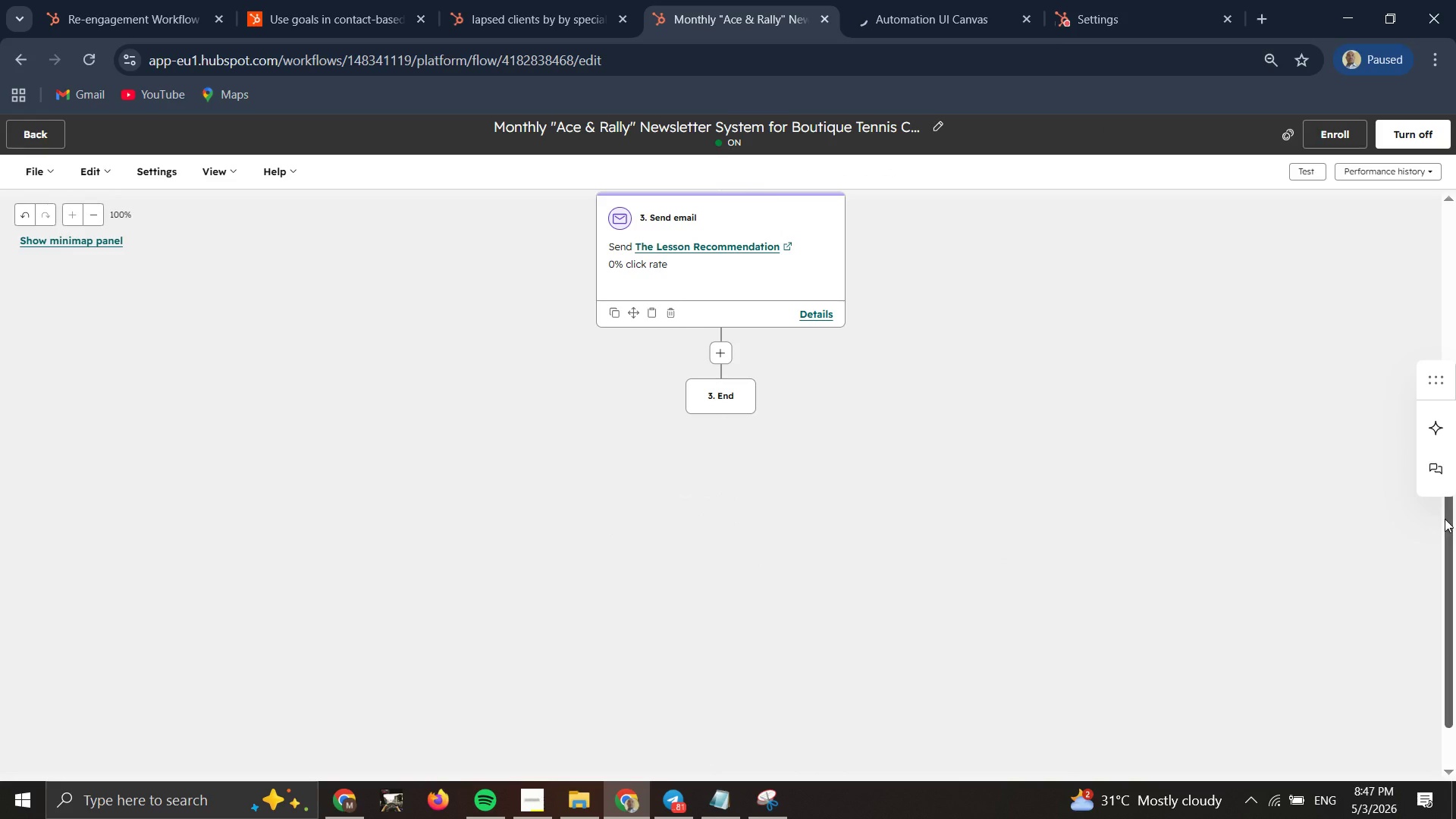 
left_click_drag(start_coordinate=[1455, 526], to_coordinate=[1448, 114])
 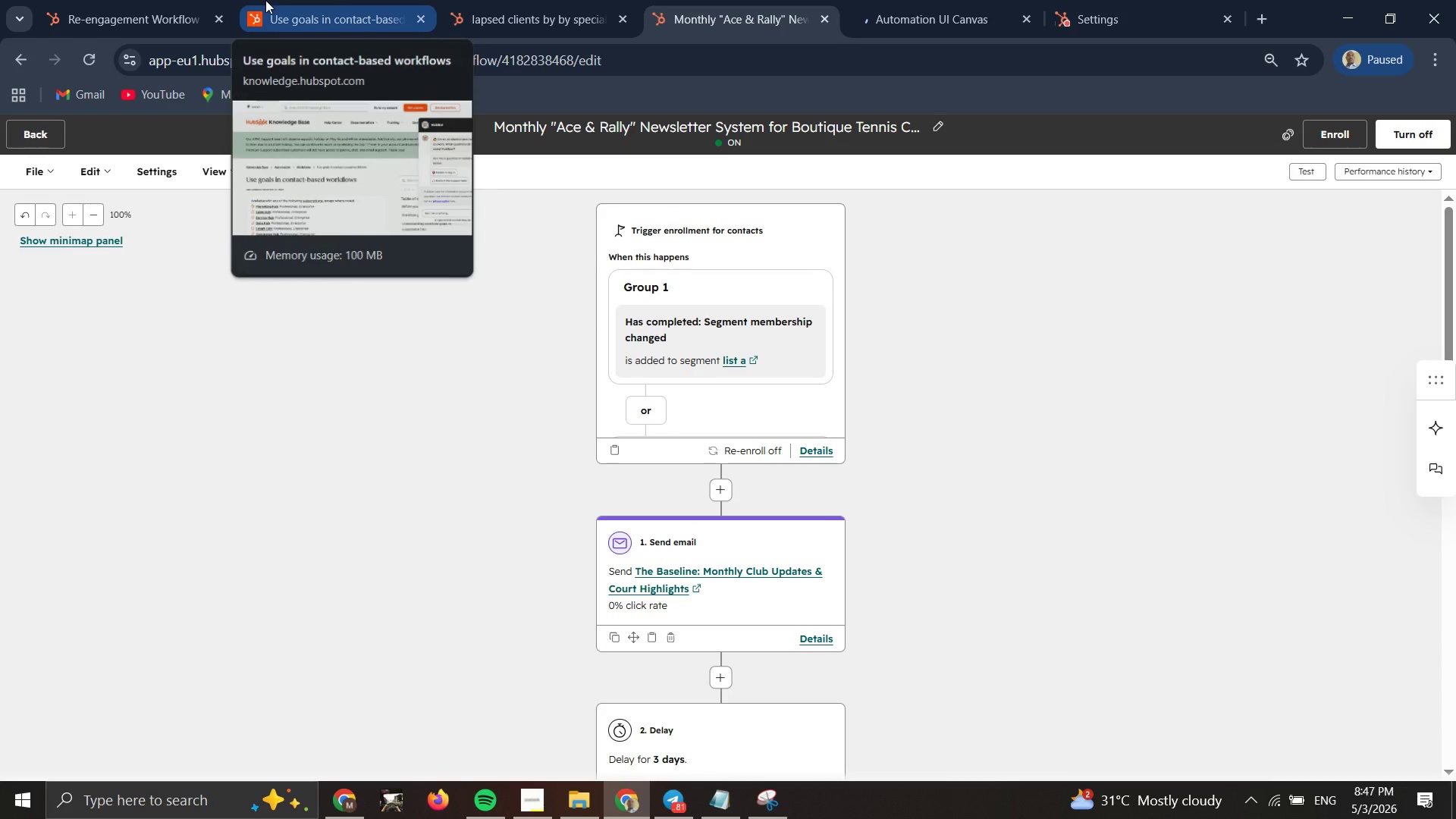 
wait(5.06)
 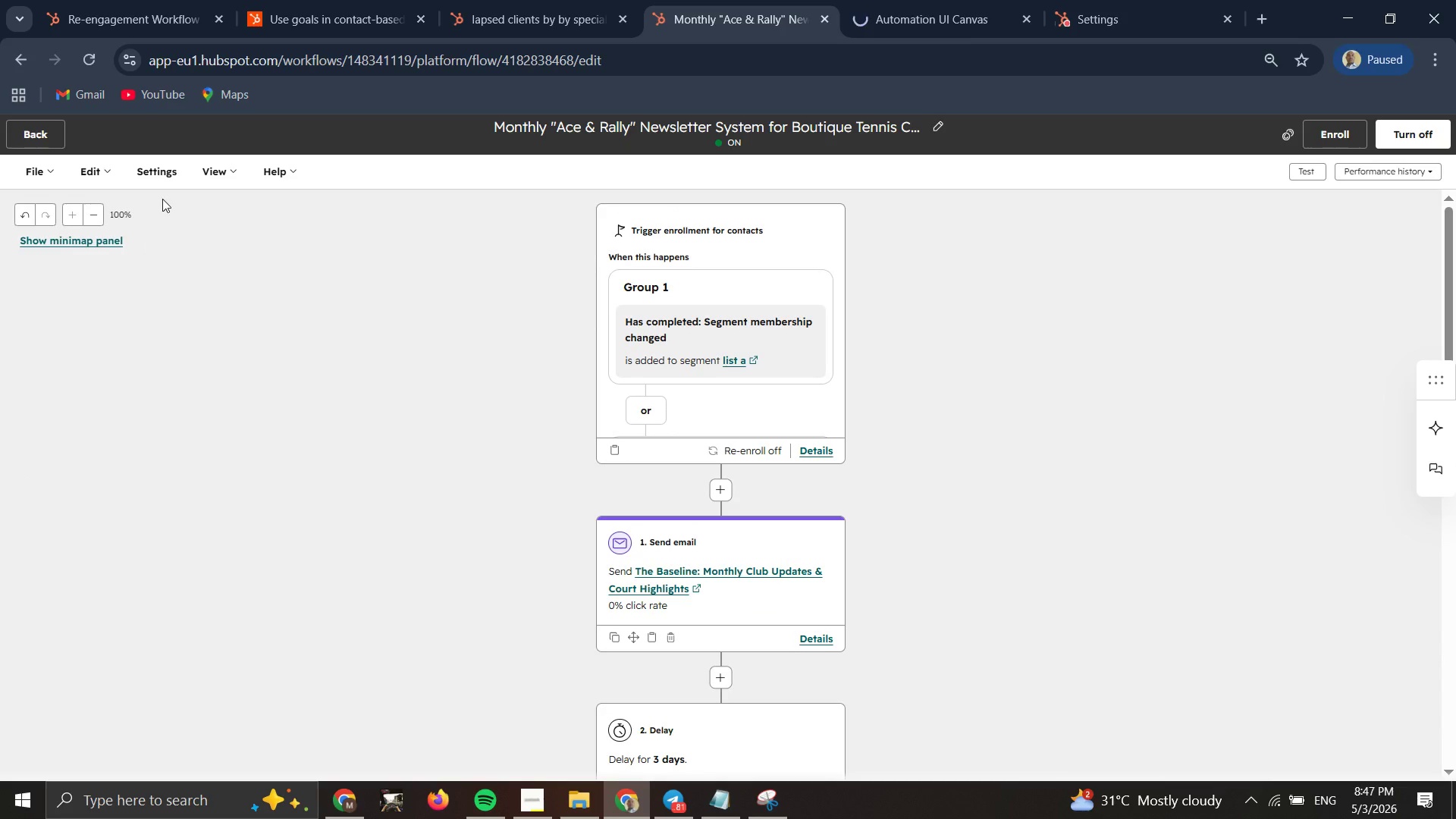 
left_click_drag(start_coordinate=[196, 20], to_coordinate=[193, 33])
 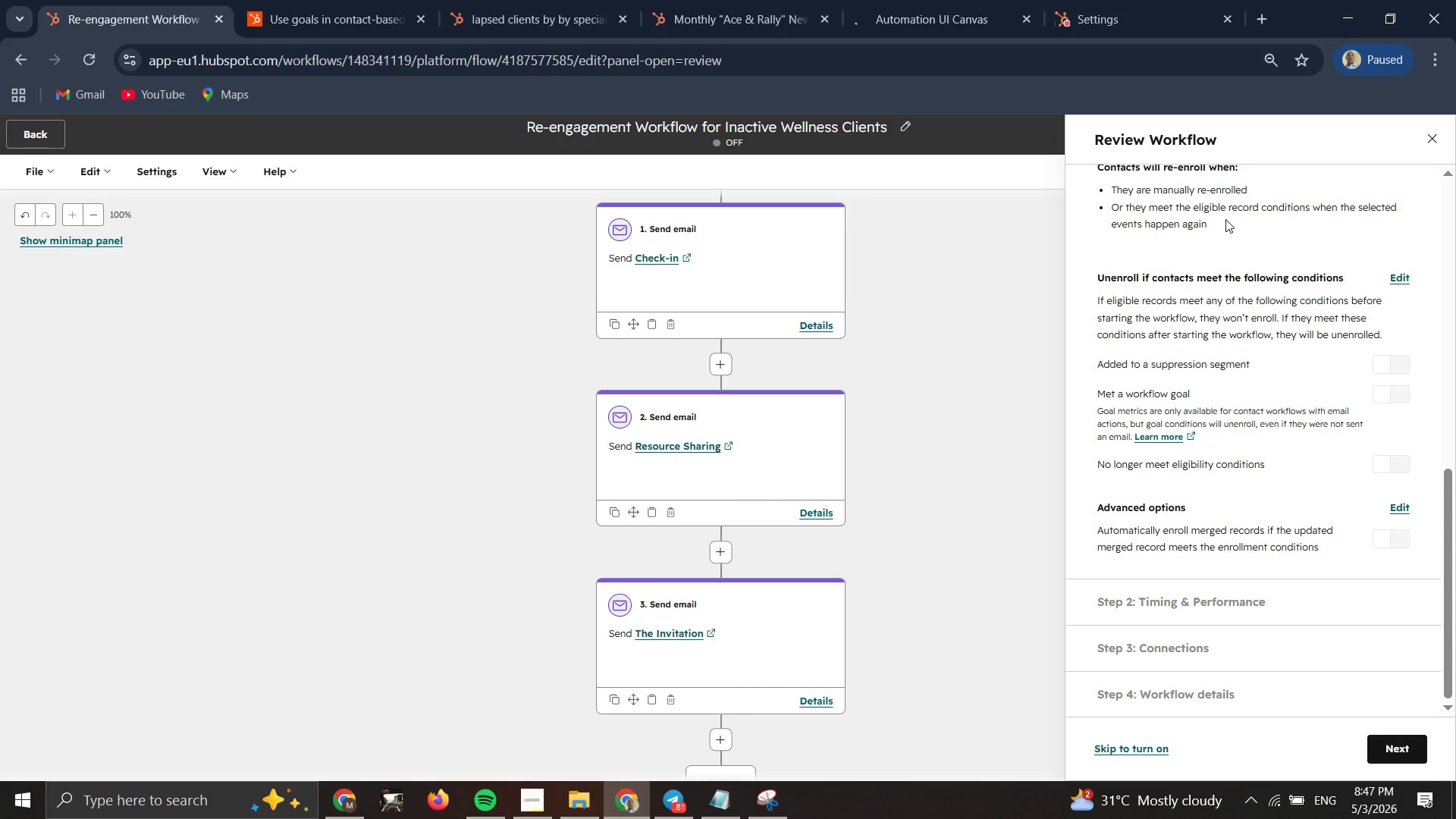 
wait(8.77)
 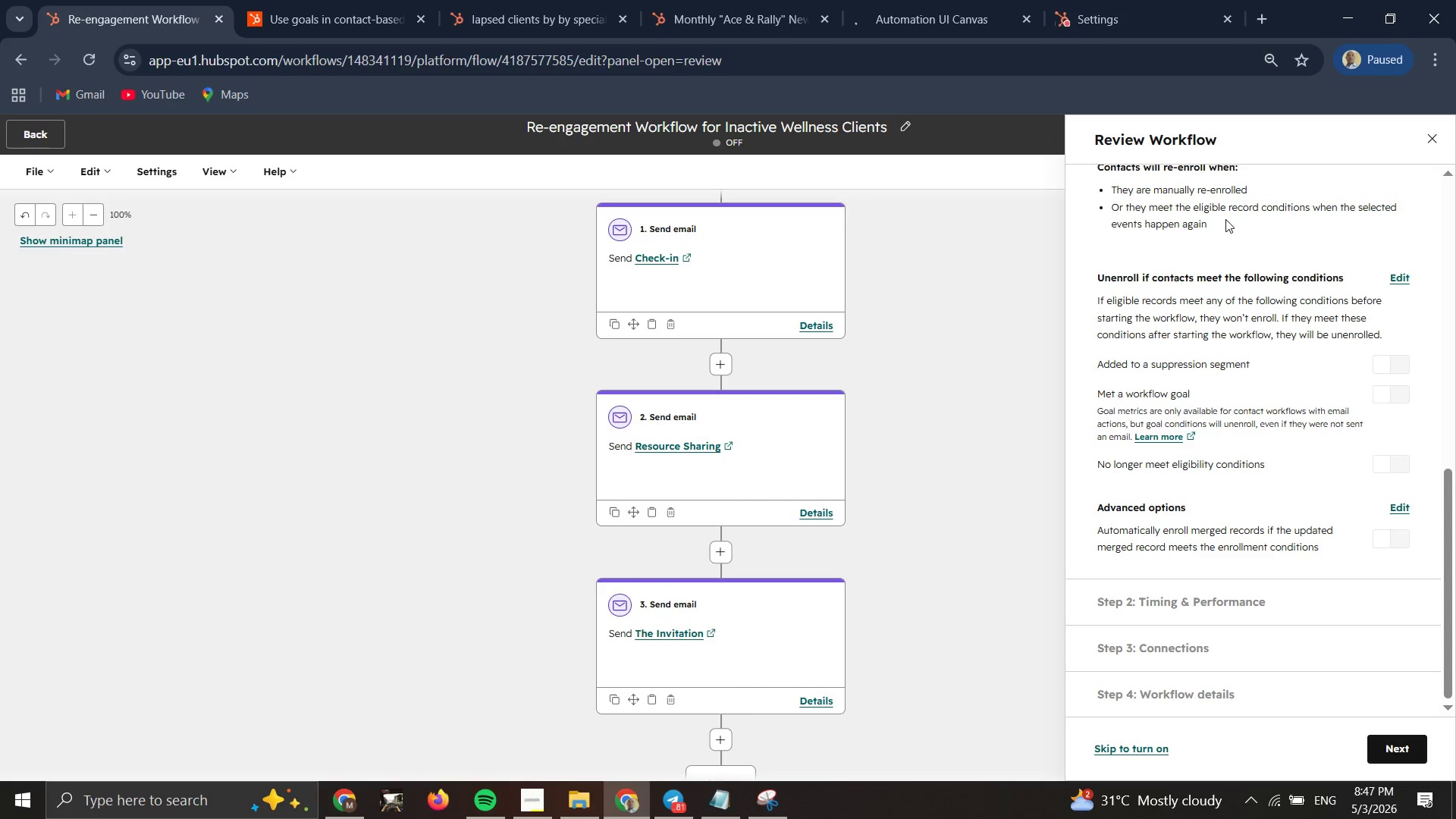 
left_click([1439, 140])
 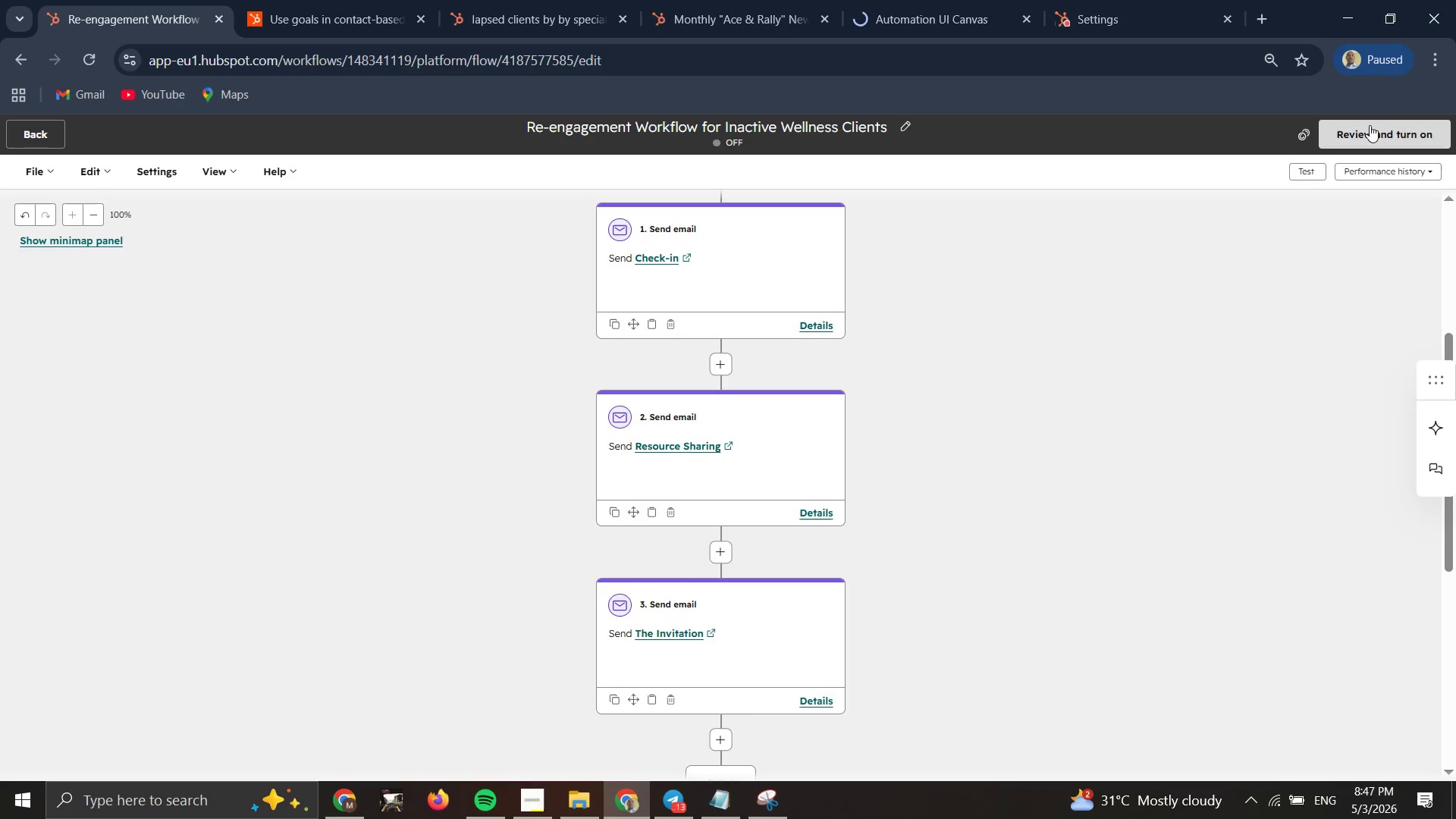 
wait(9.73)
 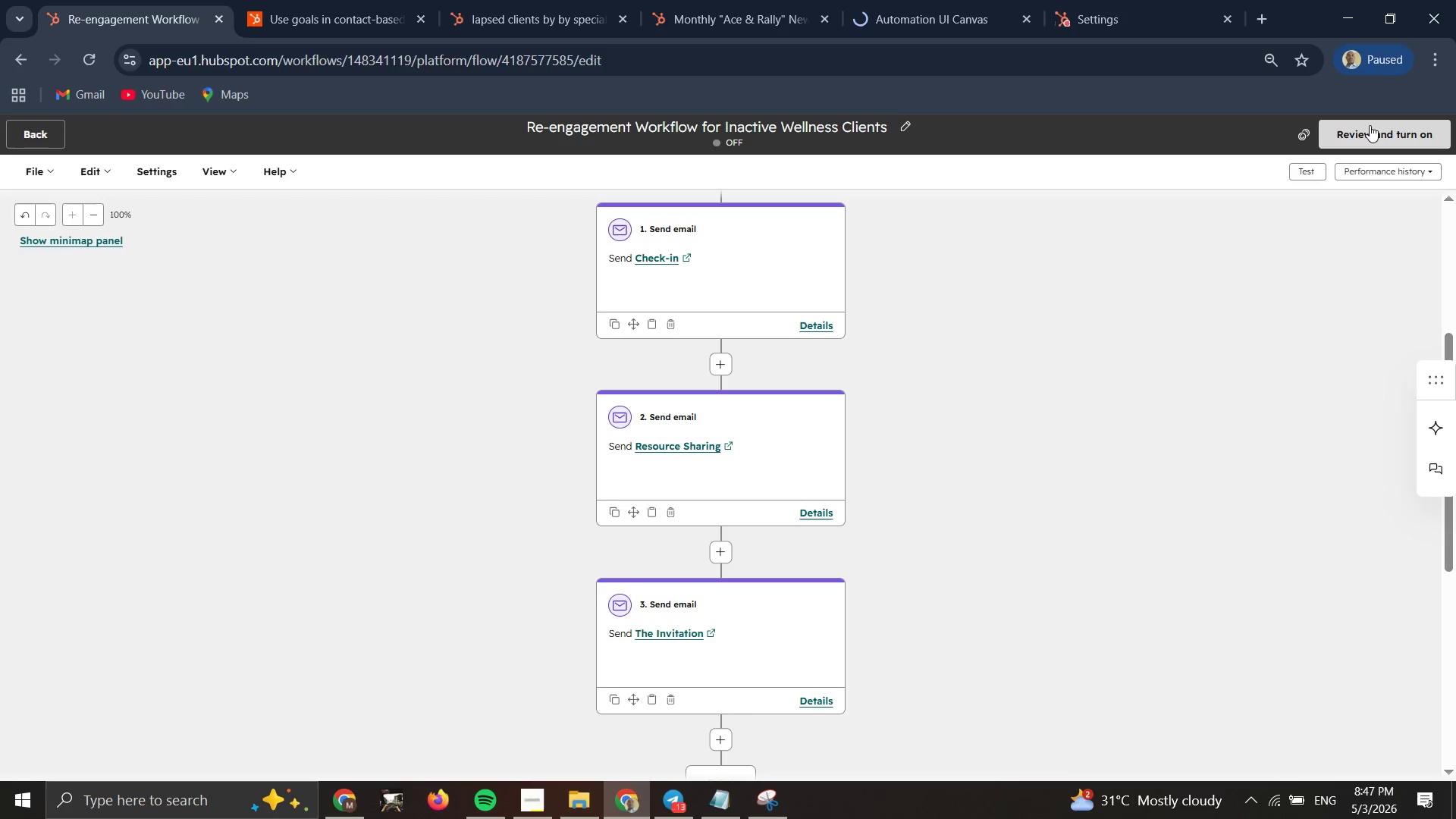 
left_click([1436, 140])
 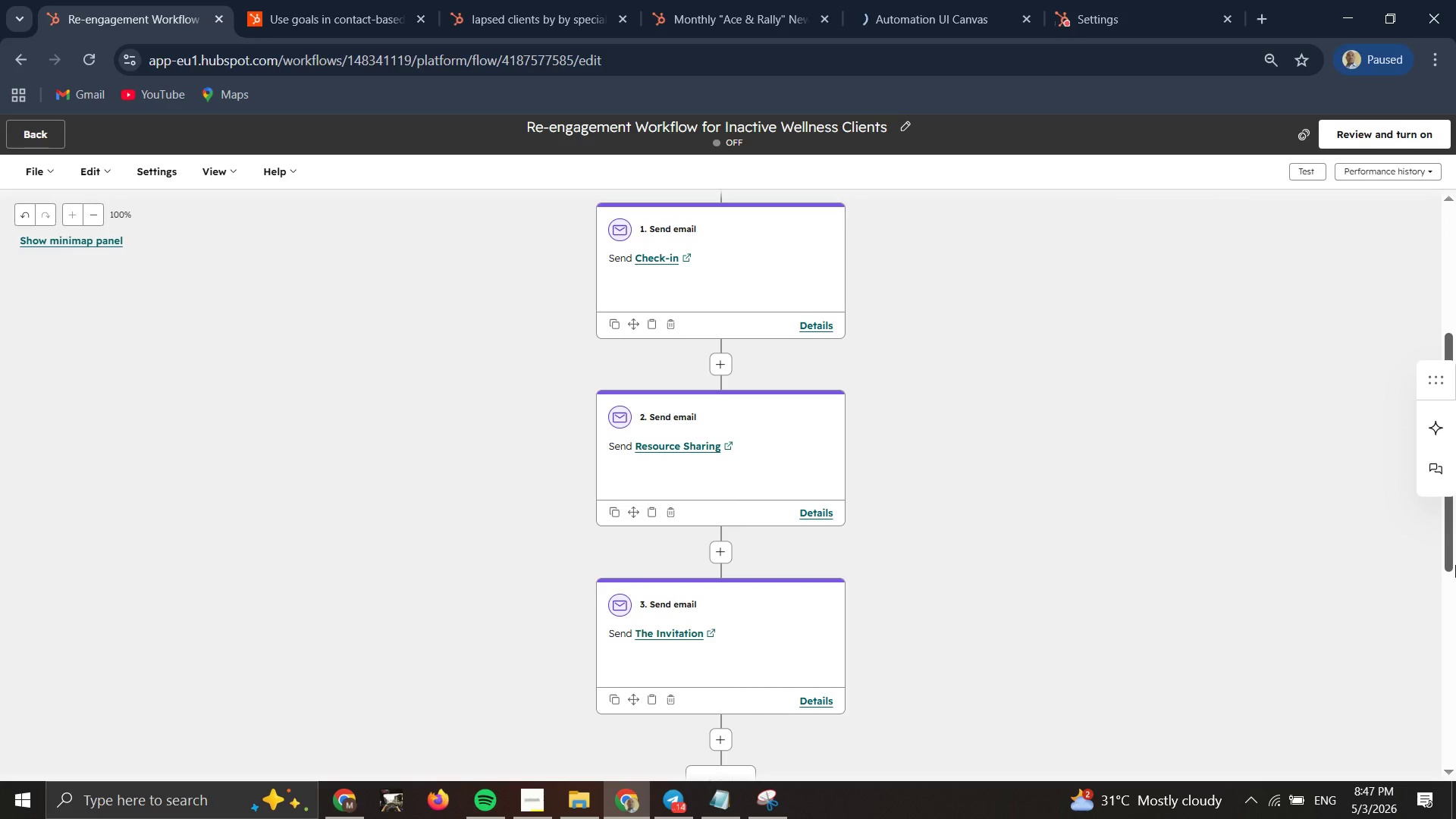 
wait(5.42)
 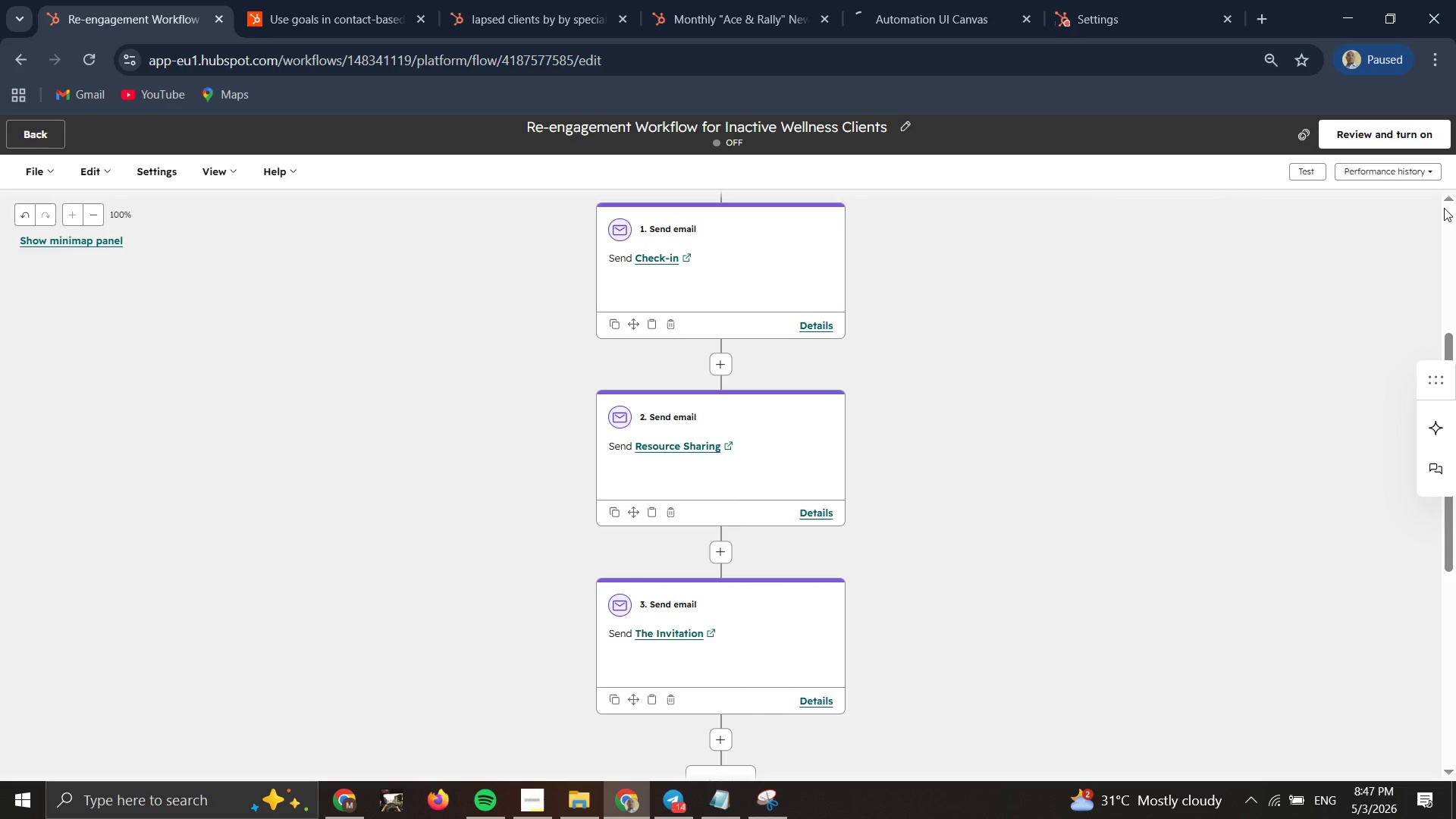 
left_click_drag(start_coordinate=[1445, 528], to_coordinate=[1429, 728])
 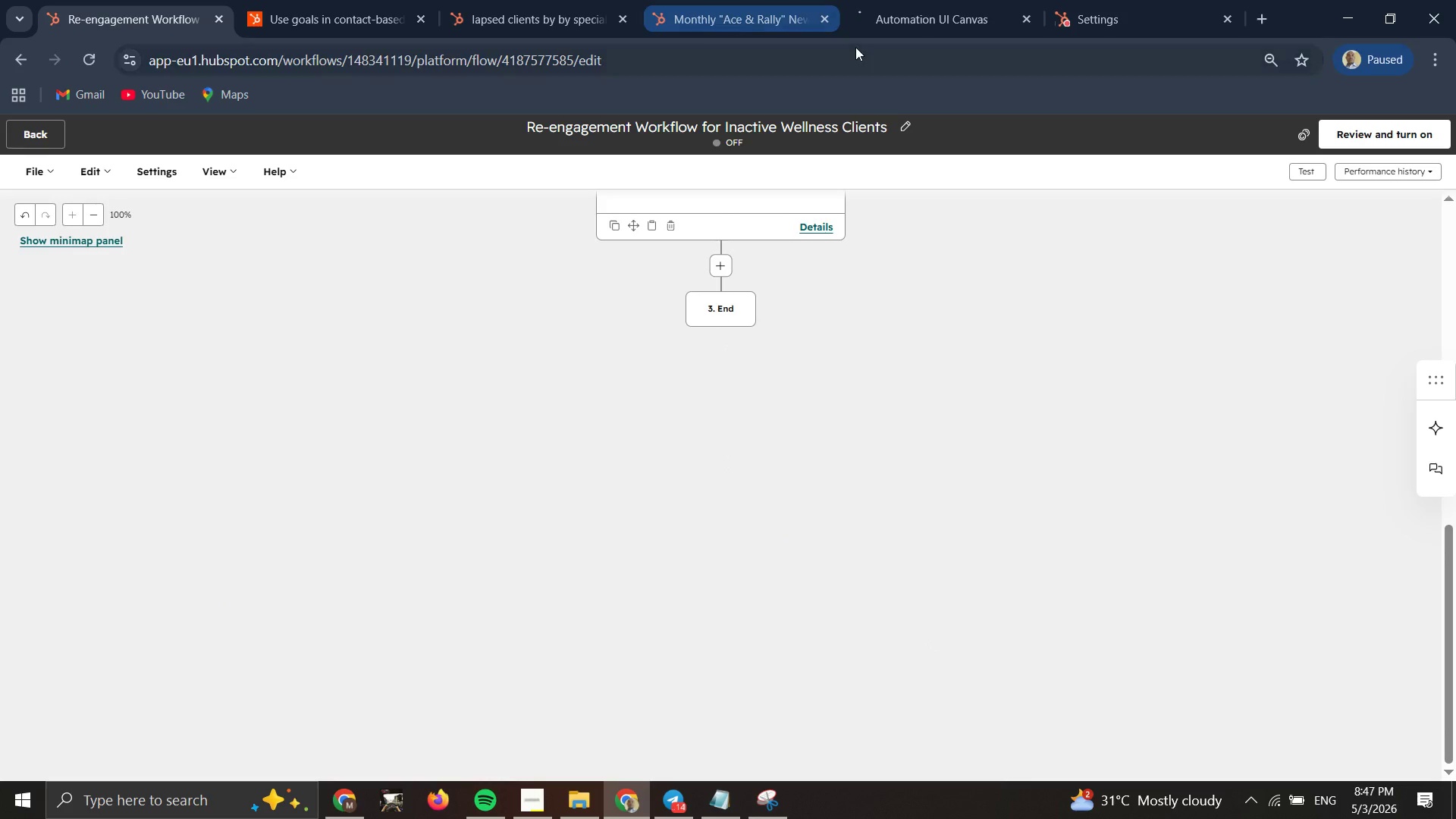 
left_click([895, 0])
 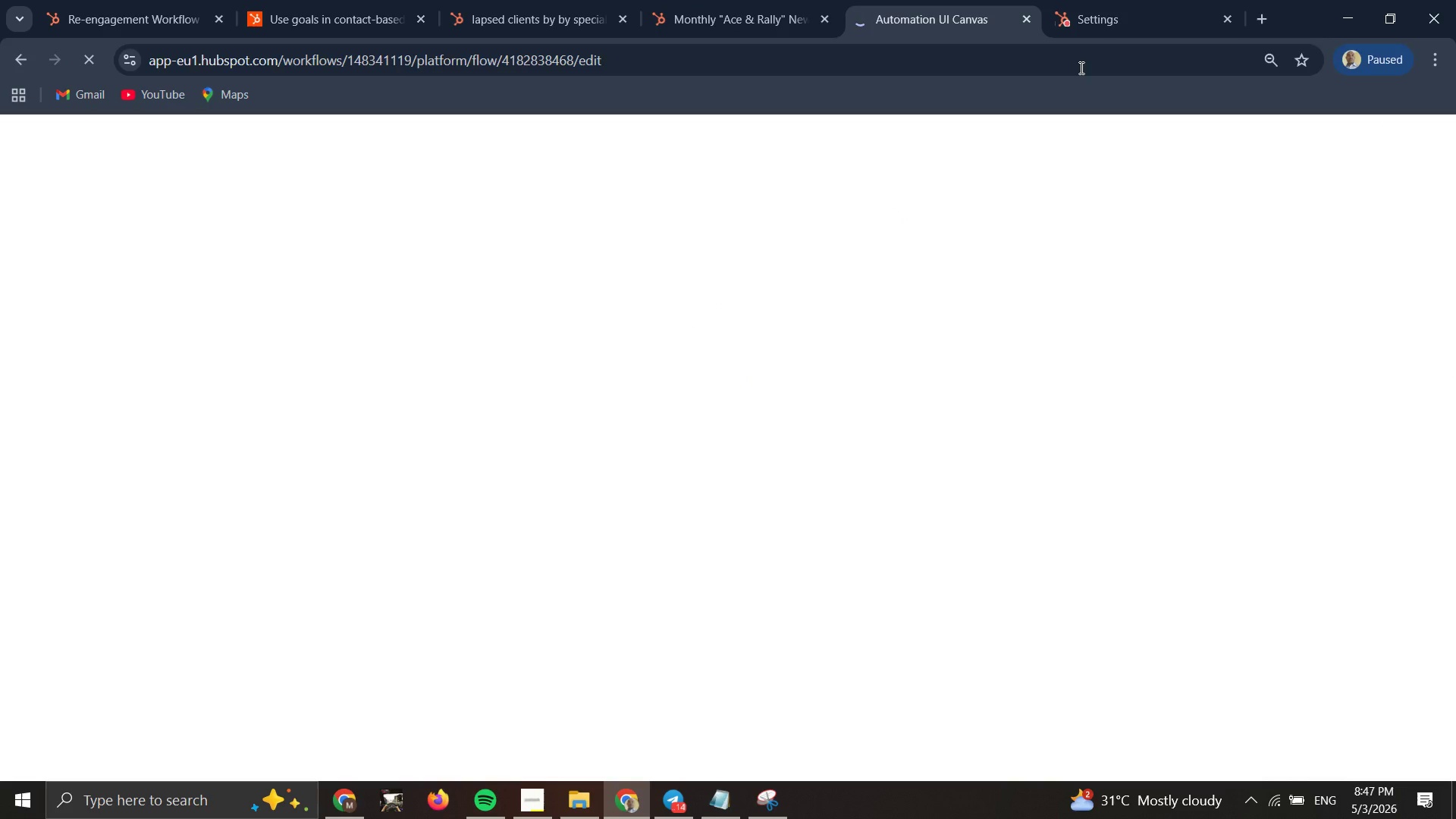 
left_click([1106, 1])
 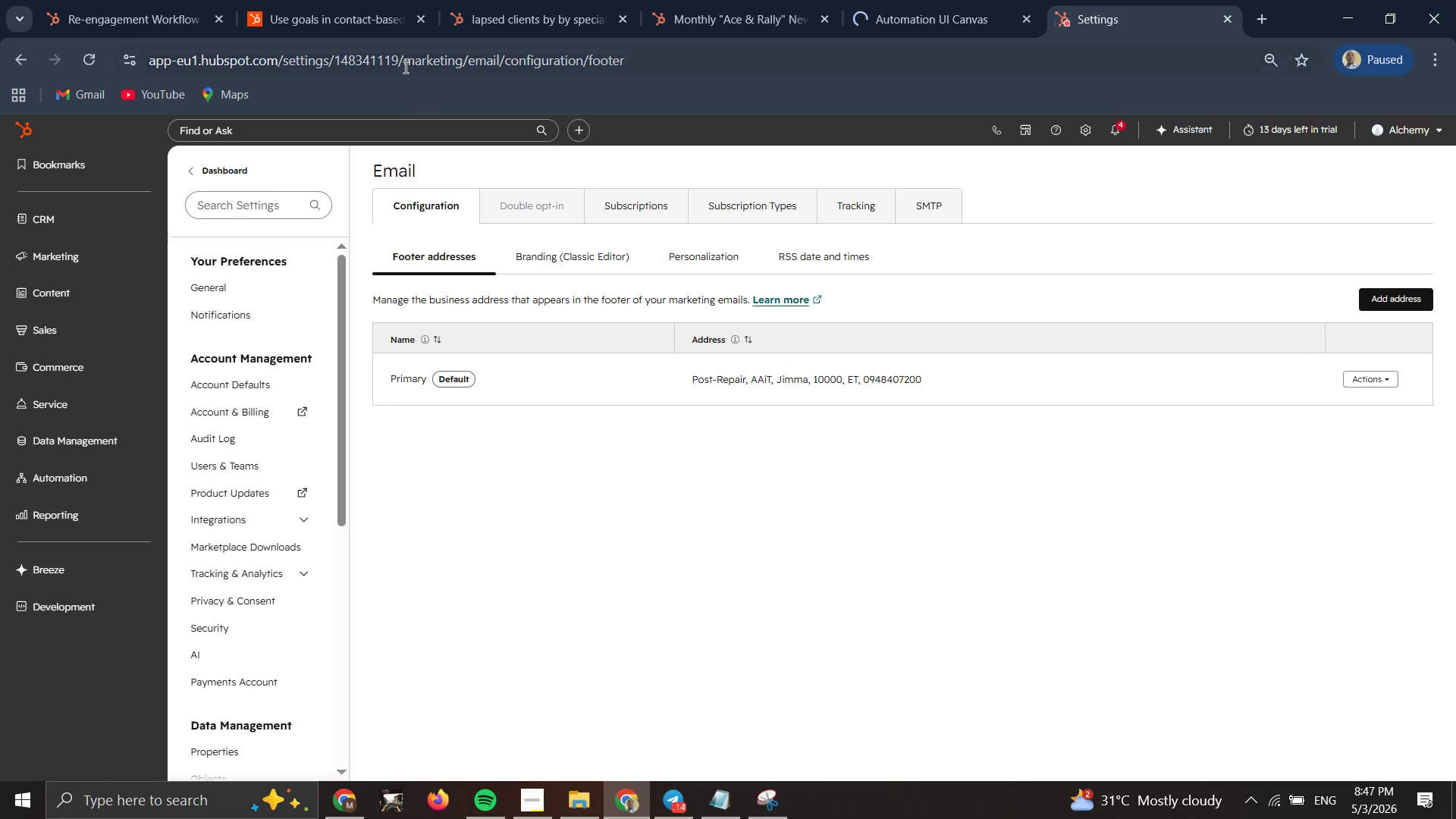 
left_click_drag(start_coordinate=[393, 0], to_coordinate=[382, 35])
 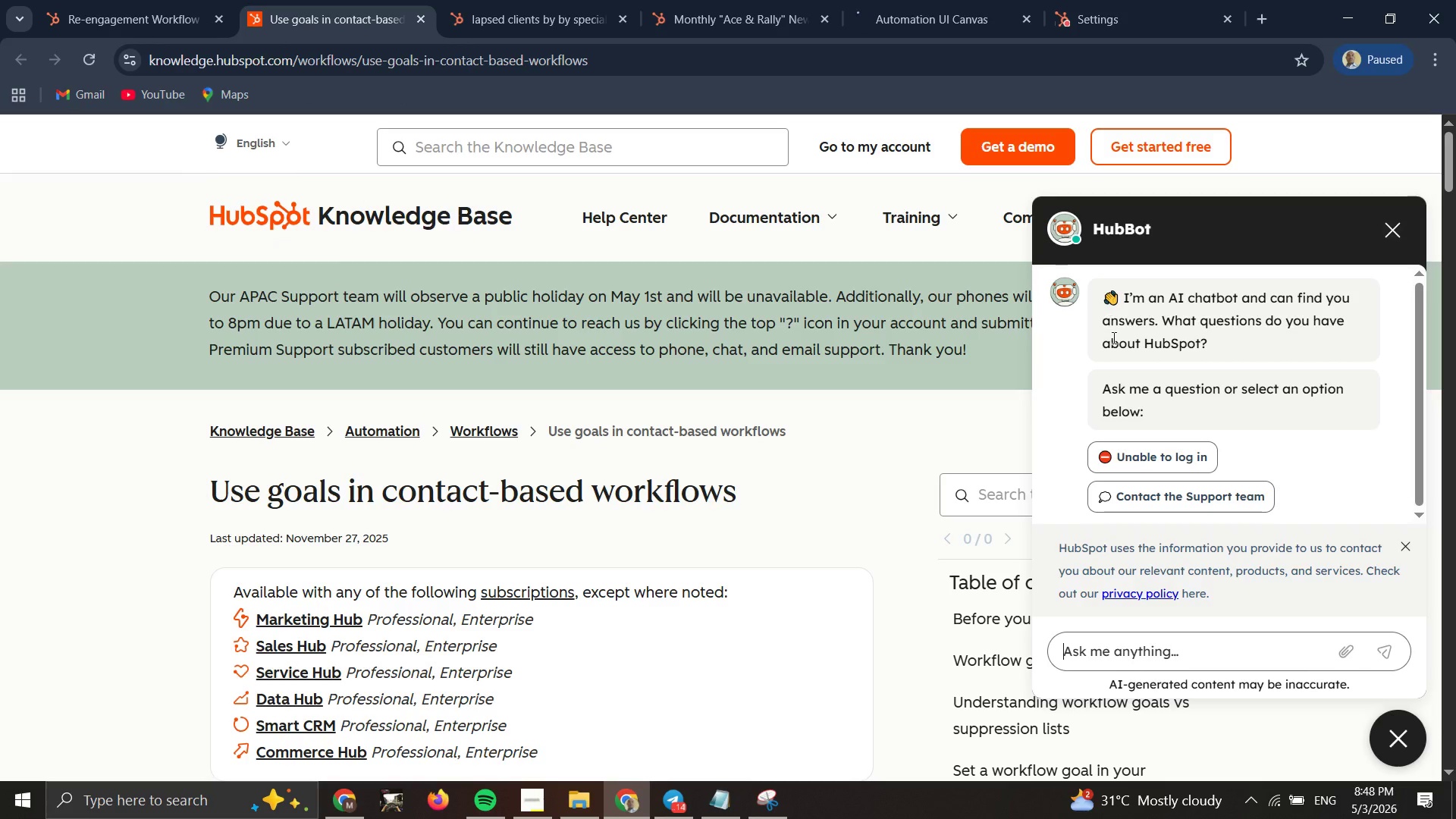 
wait(9.67)
 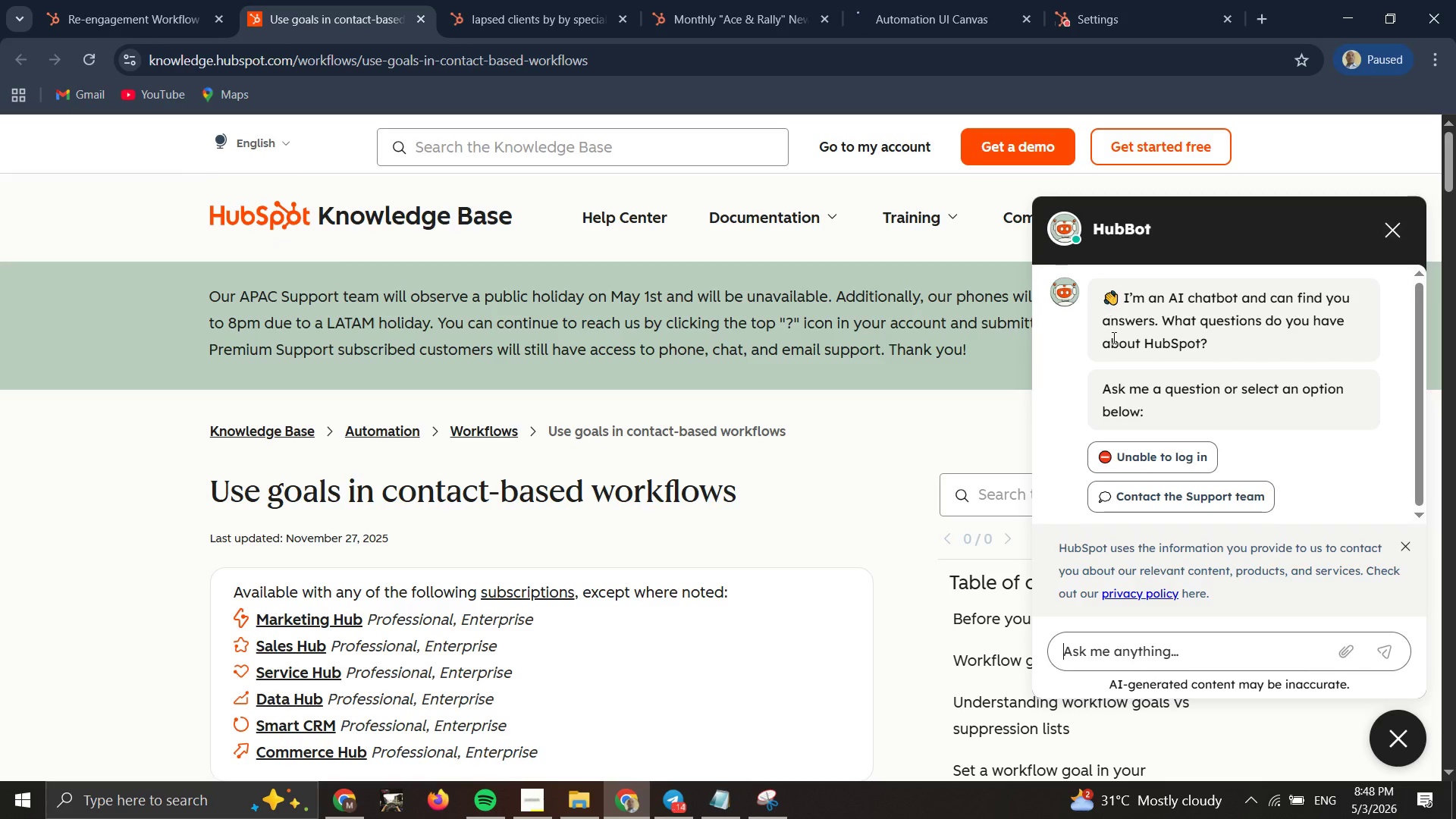 
left_click([1454, 175])
 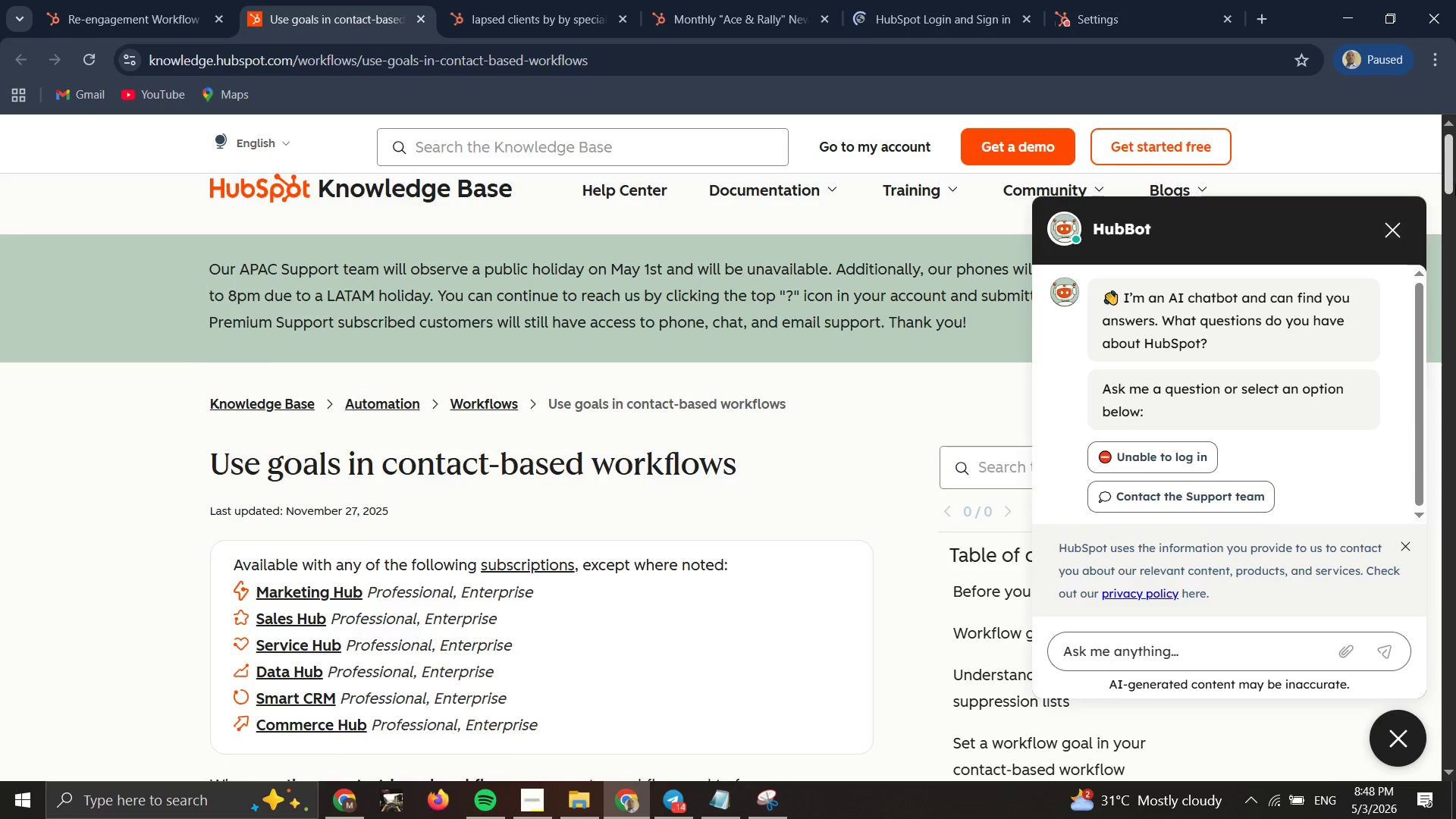 
left_click_drag(start_coordinate=[1455, 176], to_coordinate=[1455, 0])
 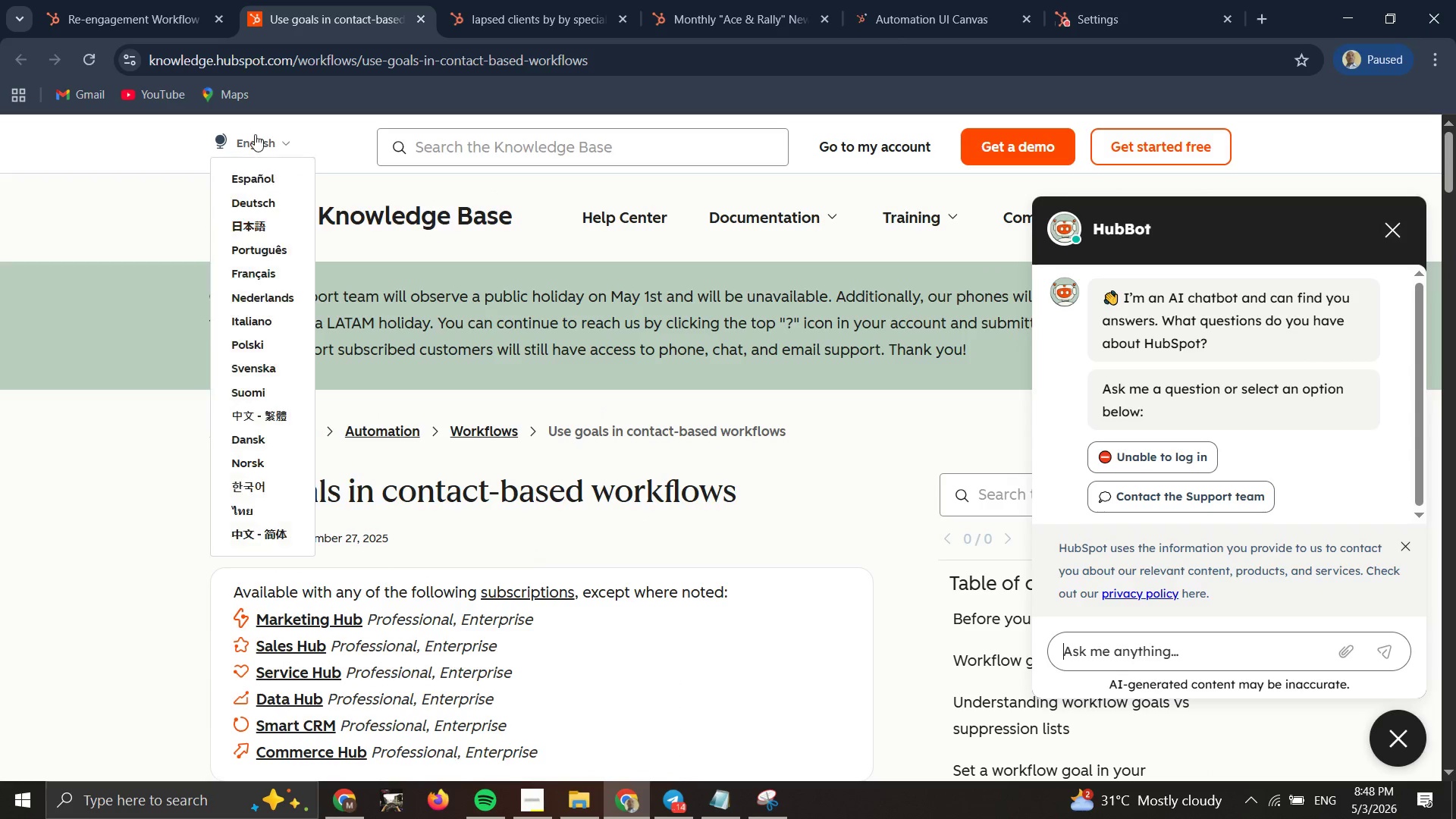 
mouse_move([143, 15])
 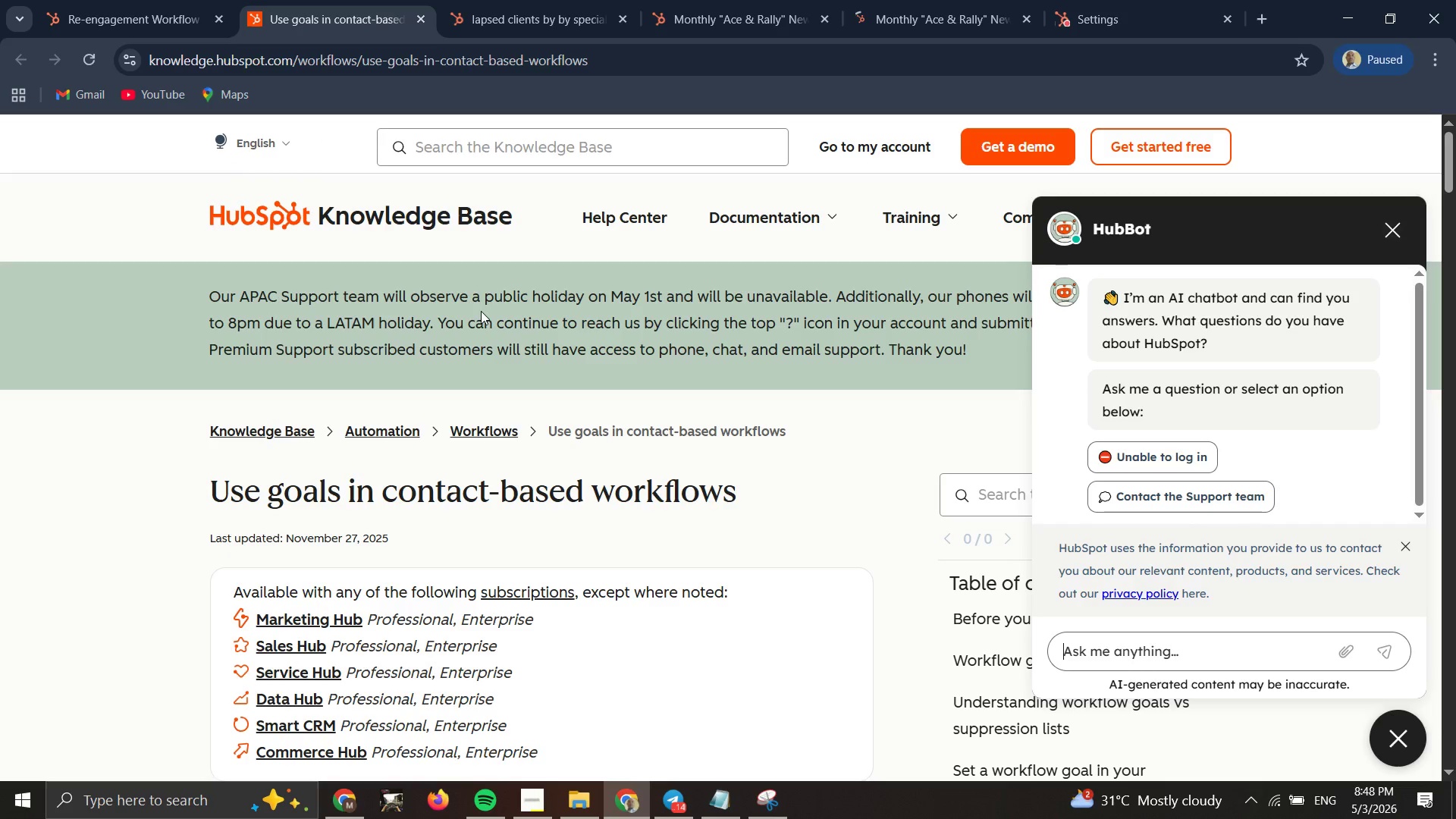 
wait(11.04)
 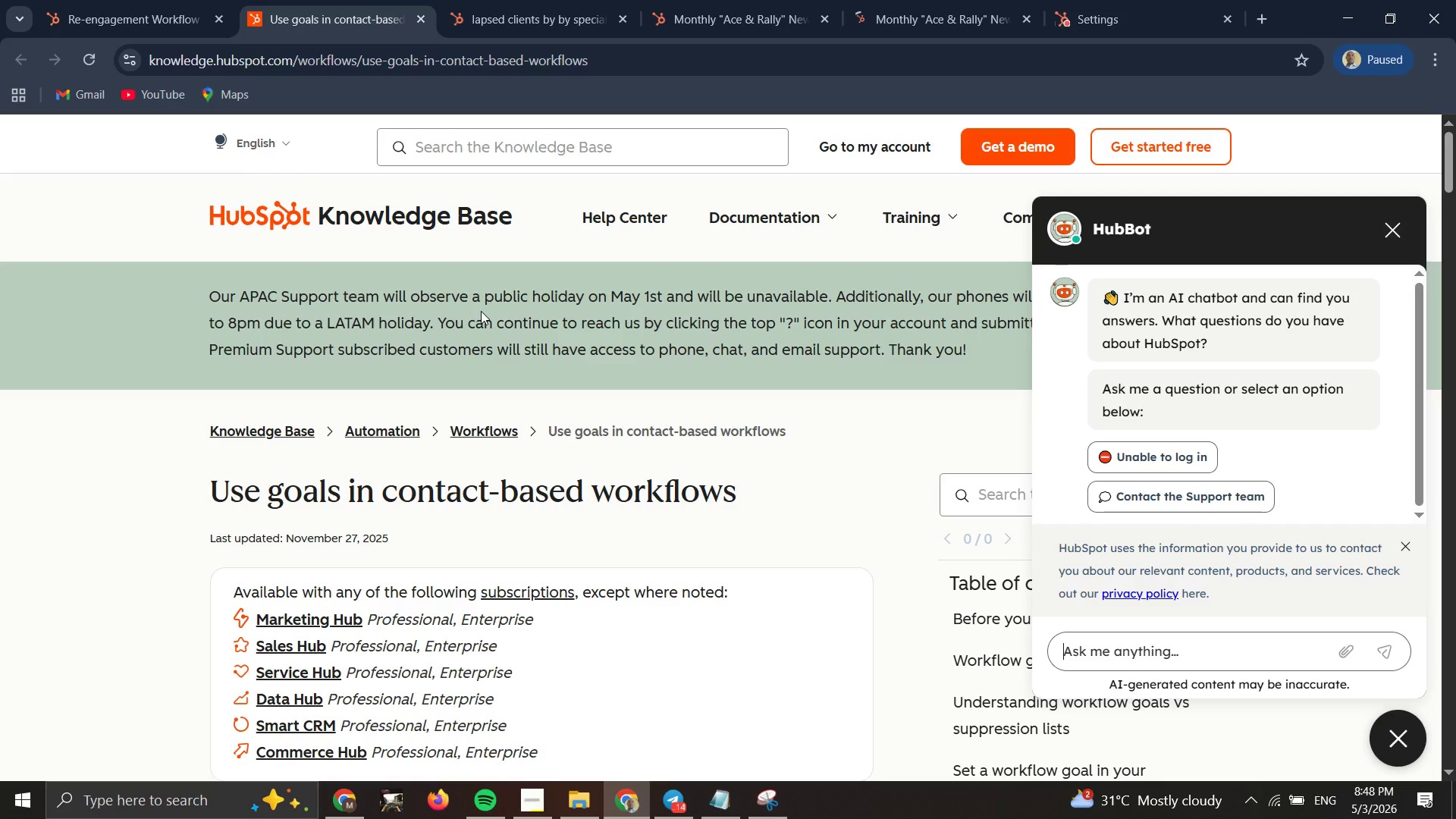 
left_click([601, 2])
 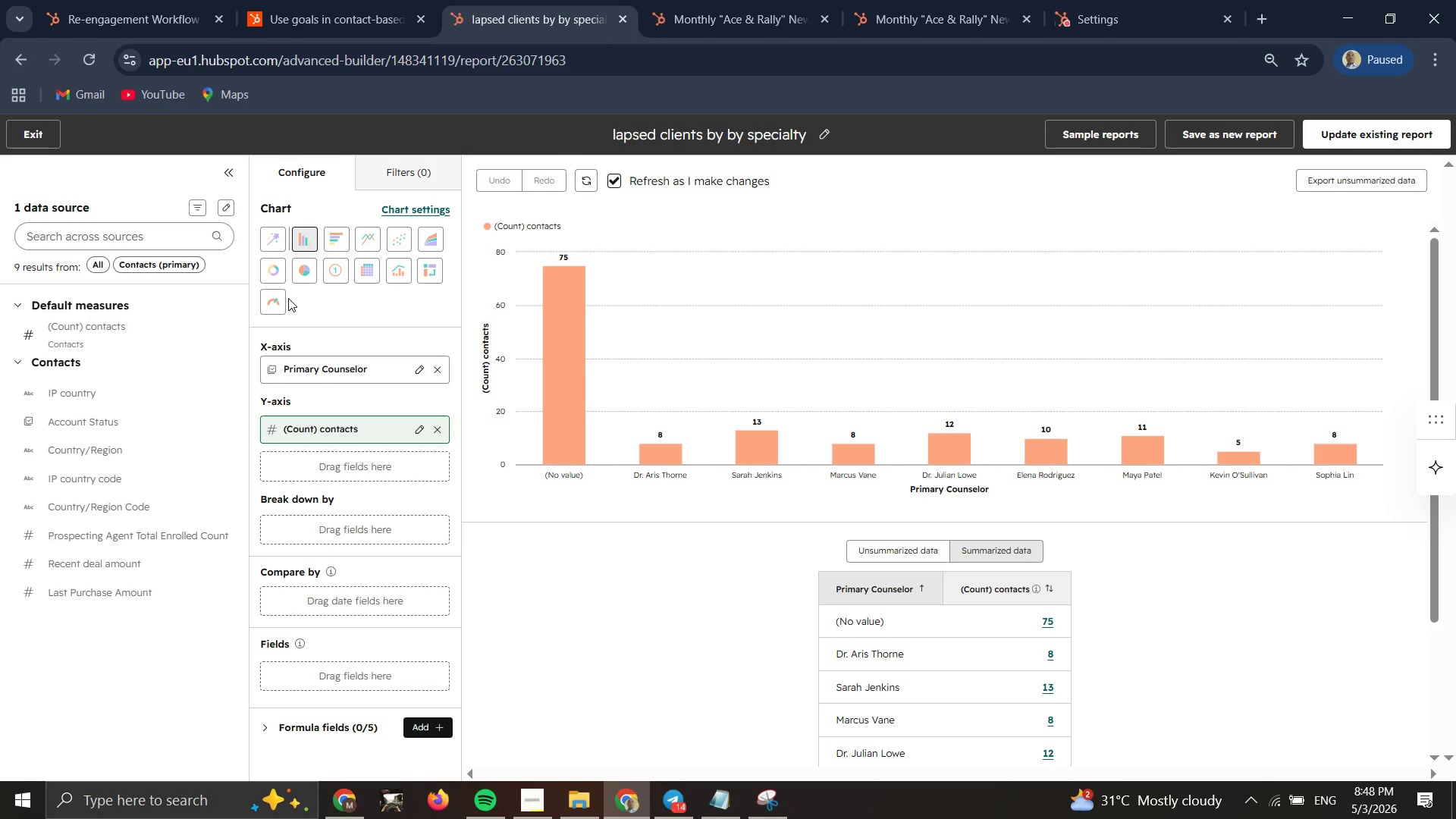 
wait(12.8)
 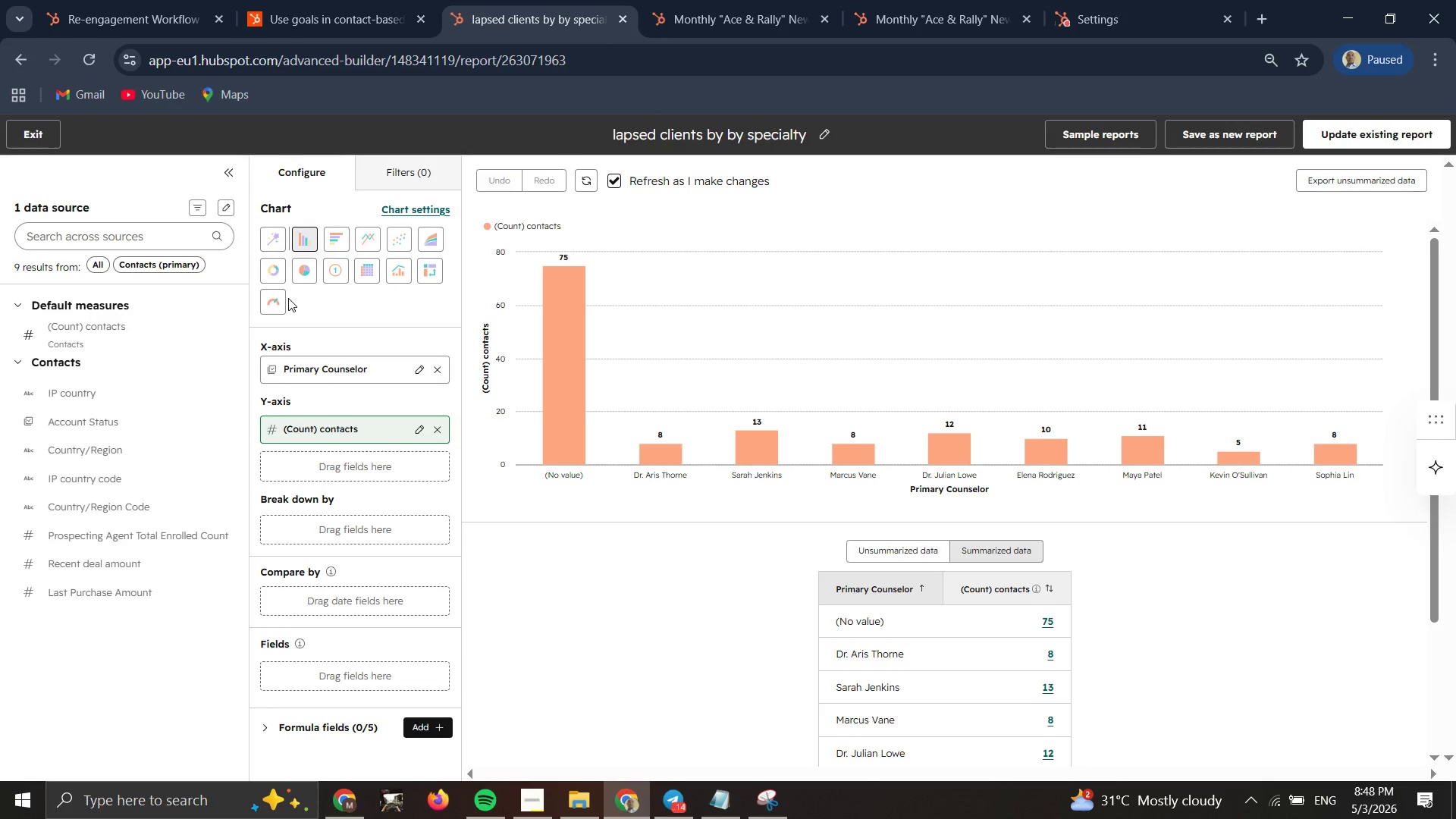 
mouse_move([392, 265])
 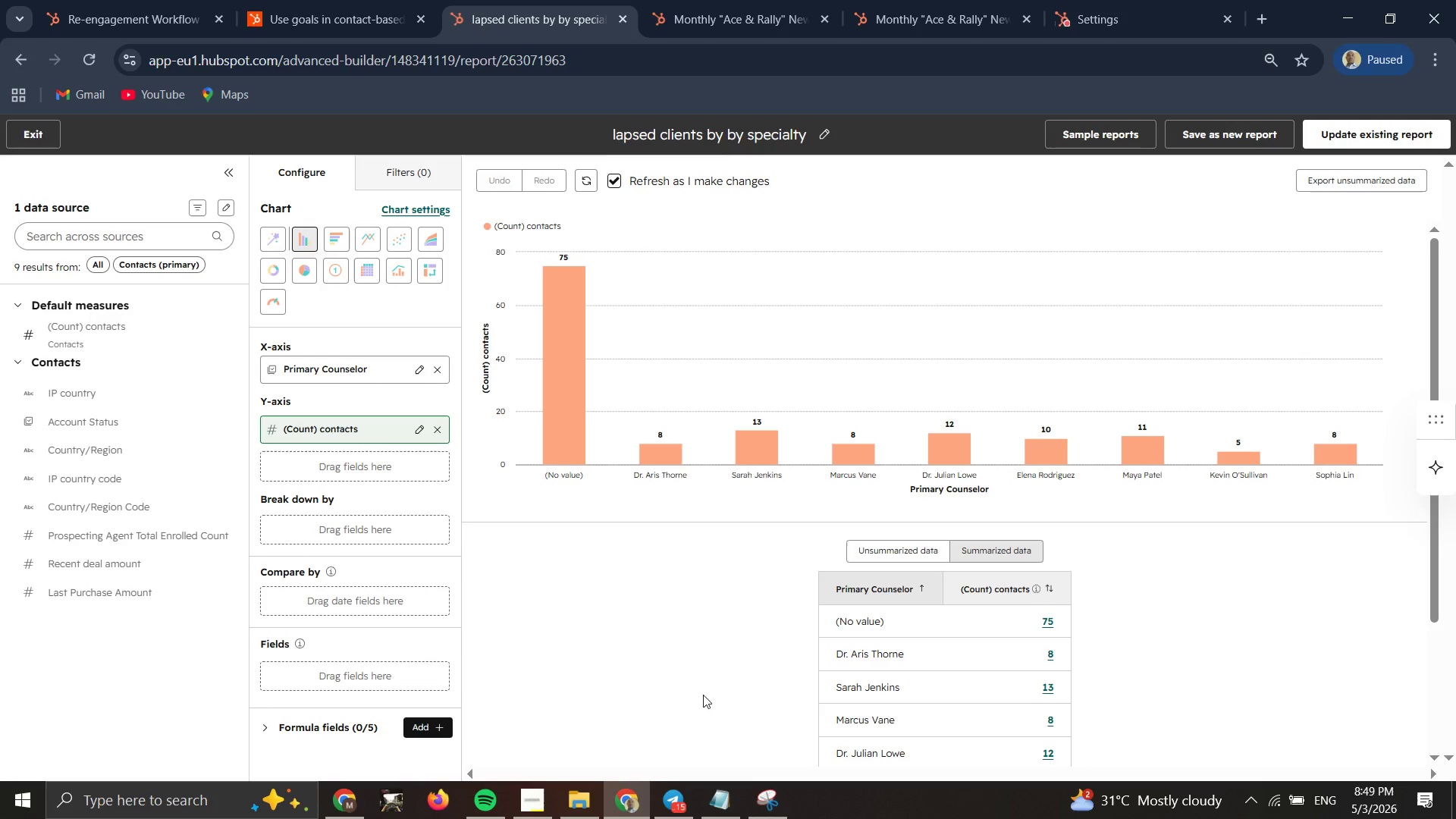 
wait(47.27)
 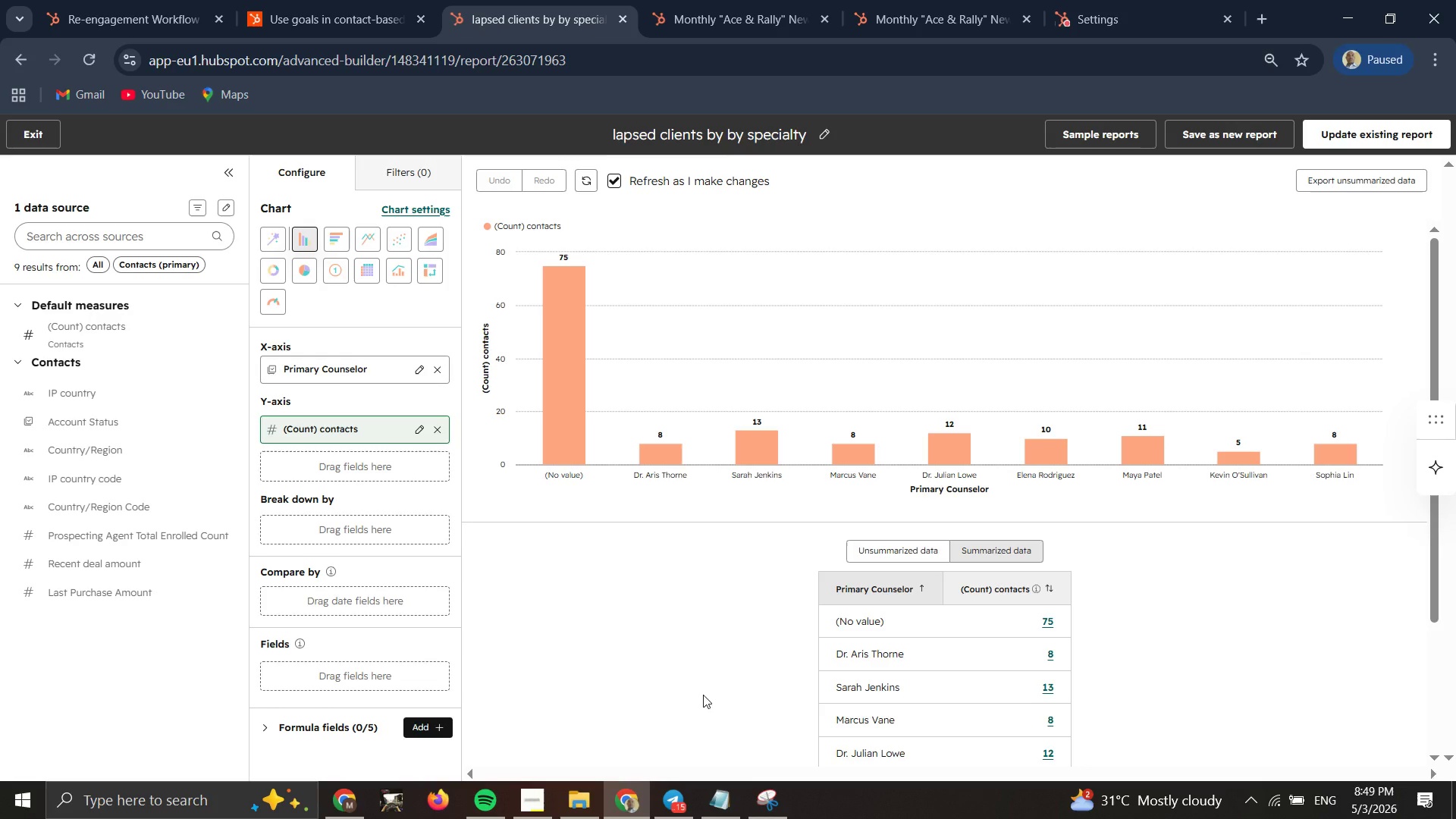 
left_click_drag(start_coordinate=[726, 0], to_coordinate=[737, 0])
 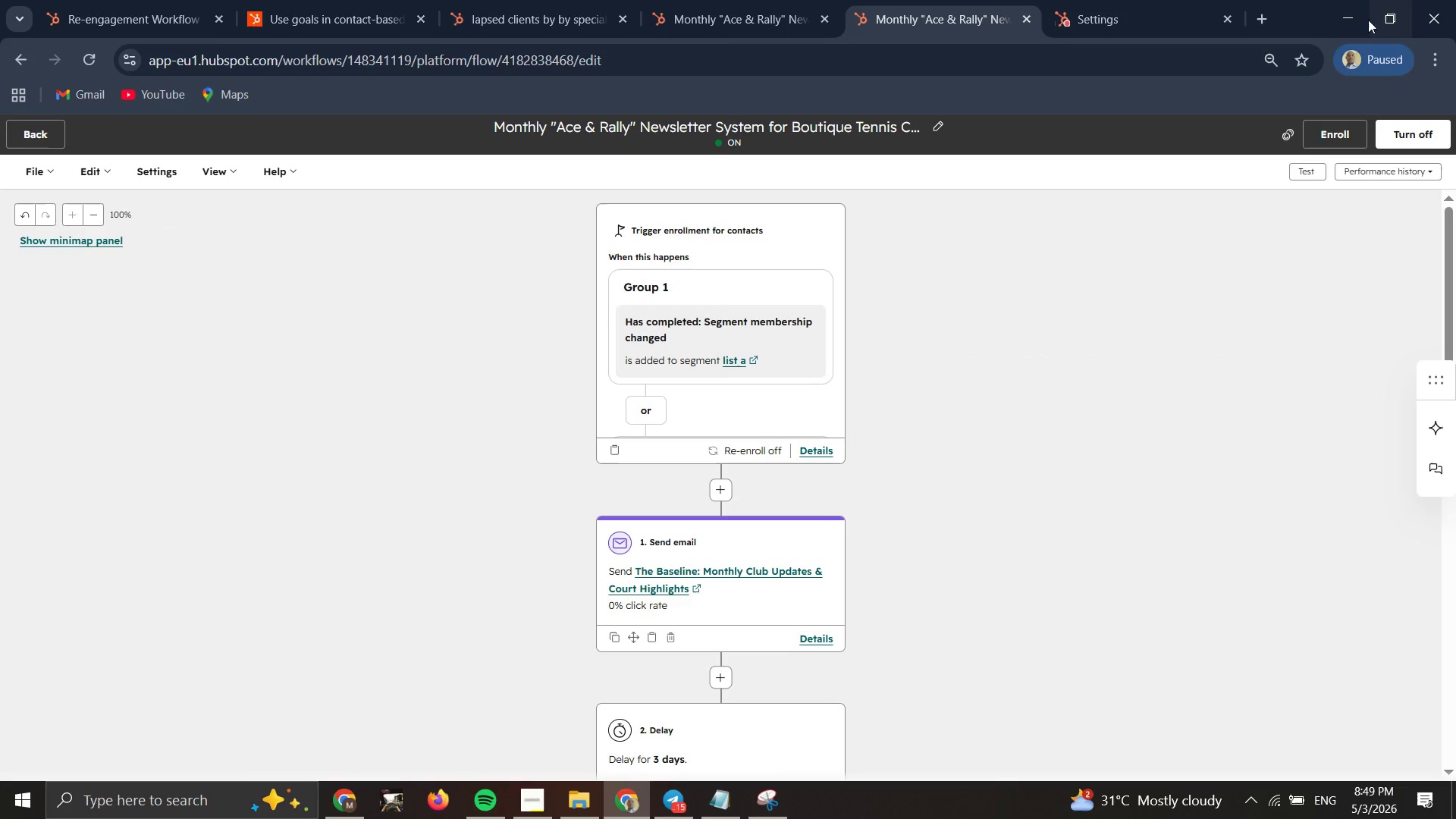 
wait(5.74)
 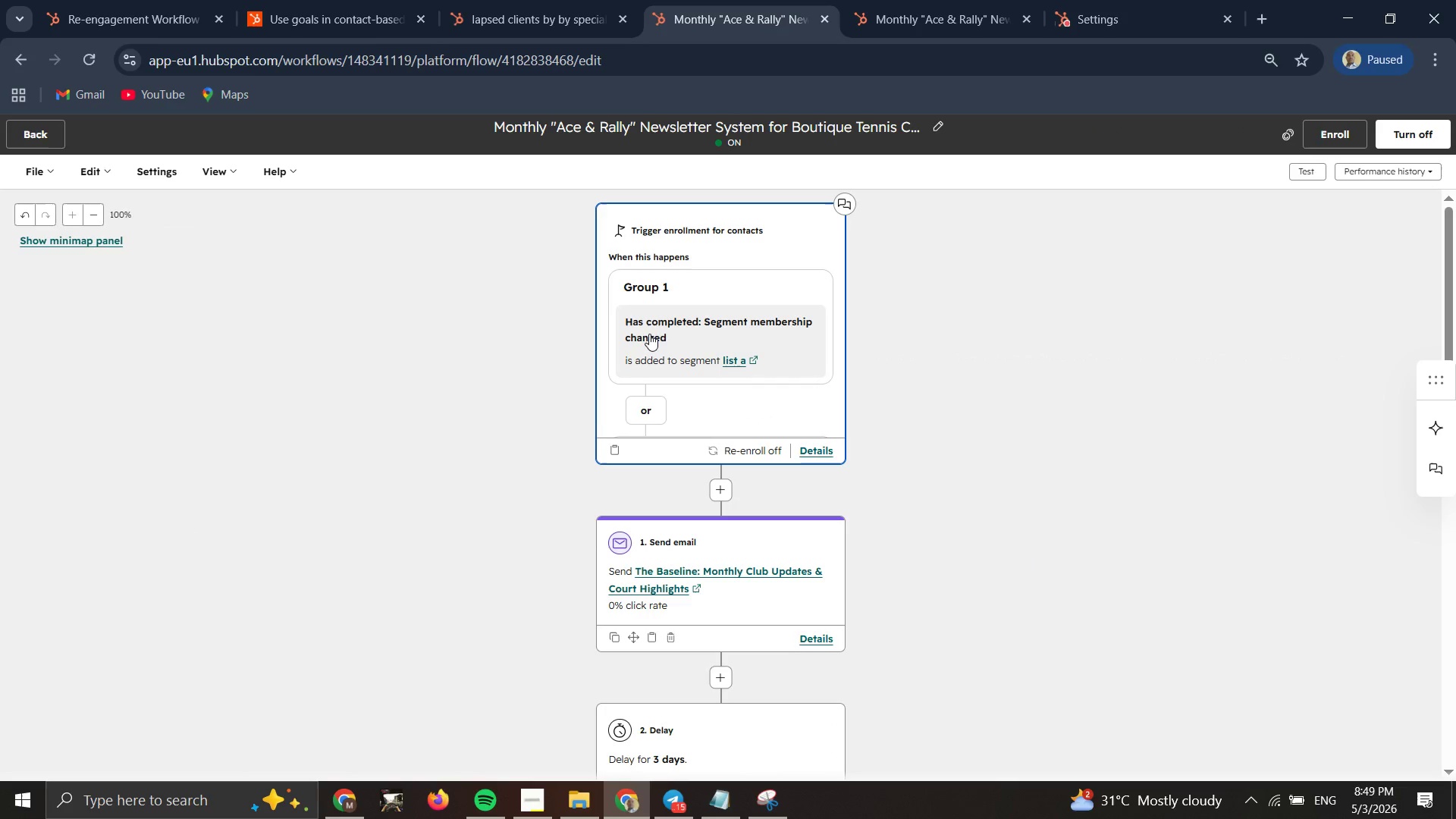 
double_click([1144, 0])
 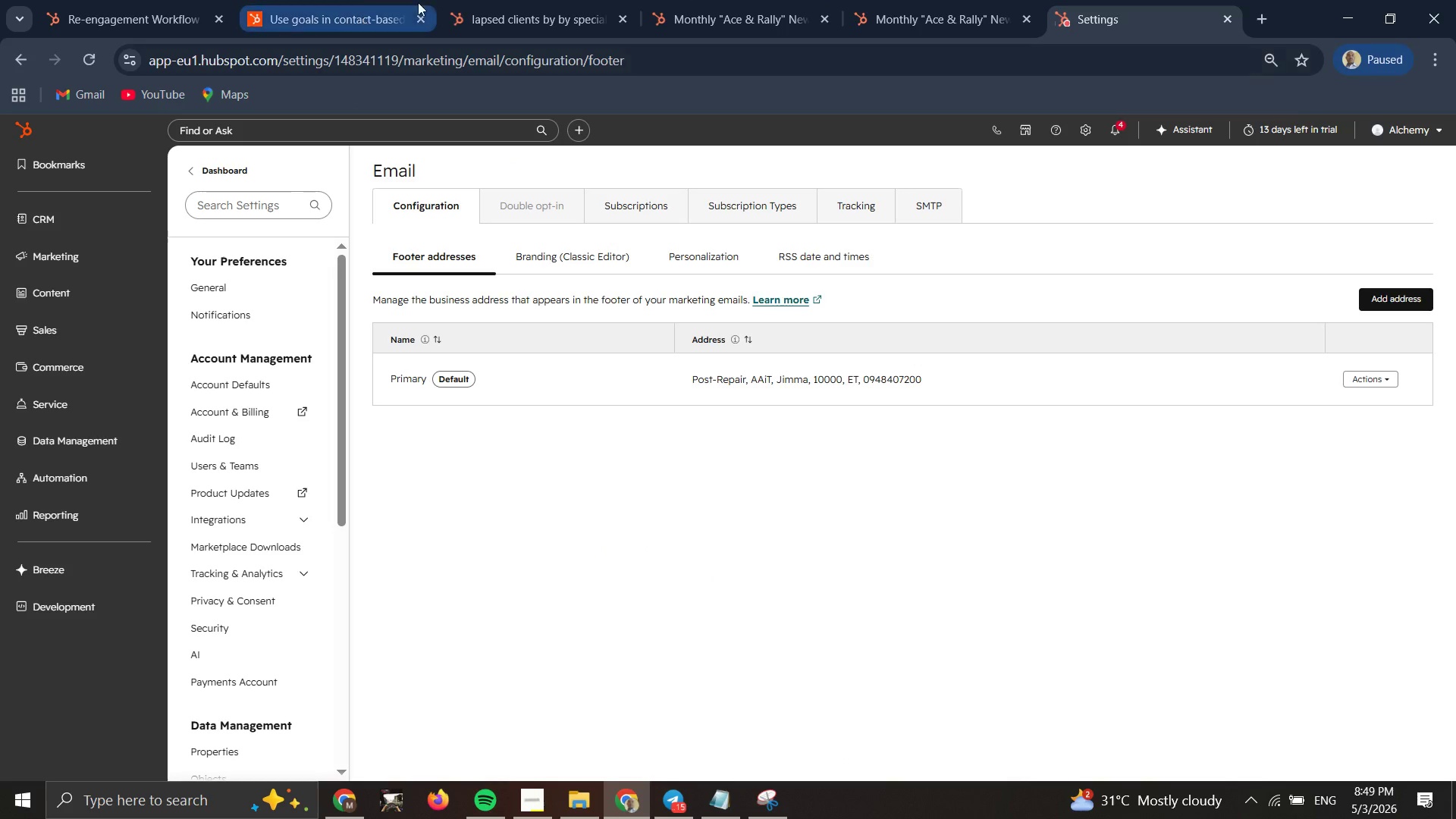 
left_click([545, 0])
 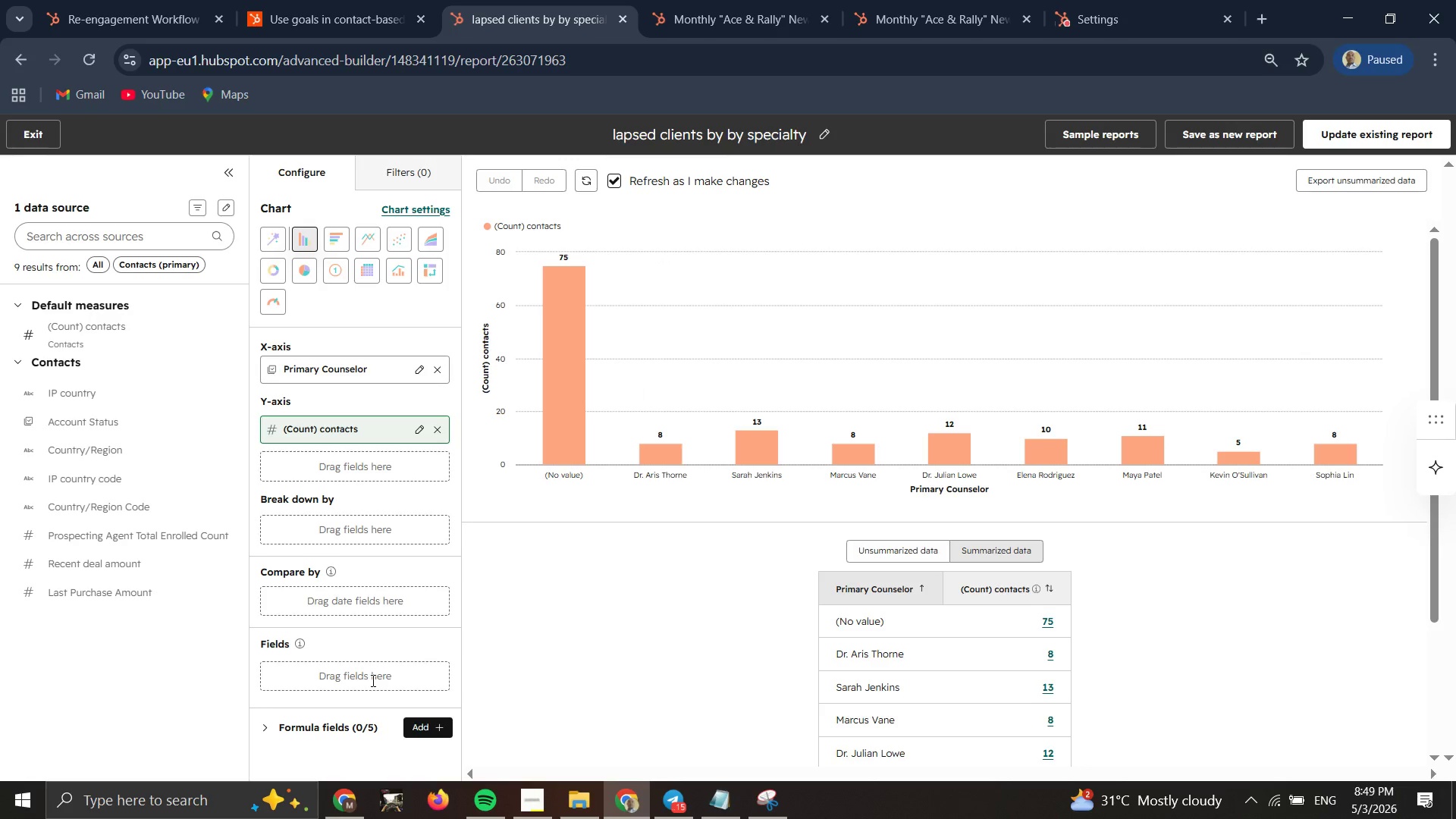 
wait(21.86)
 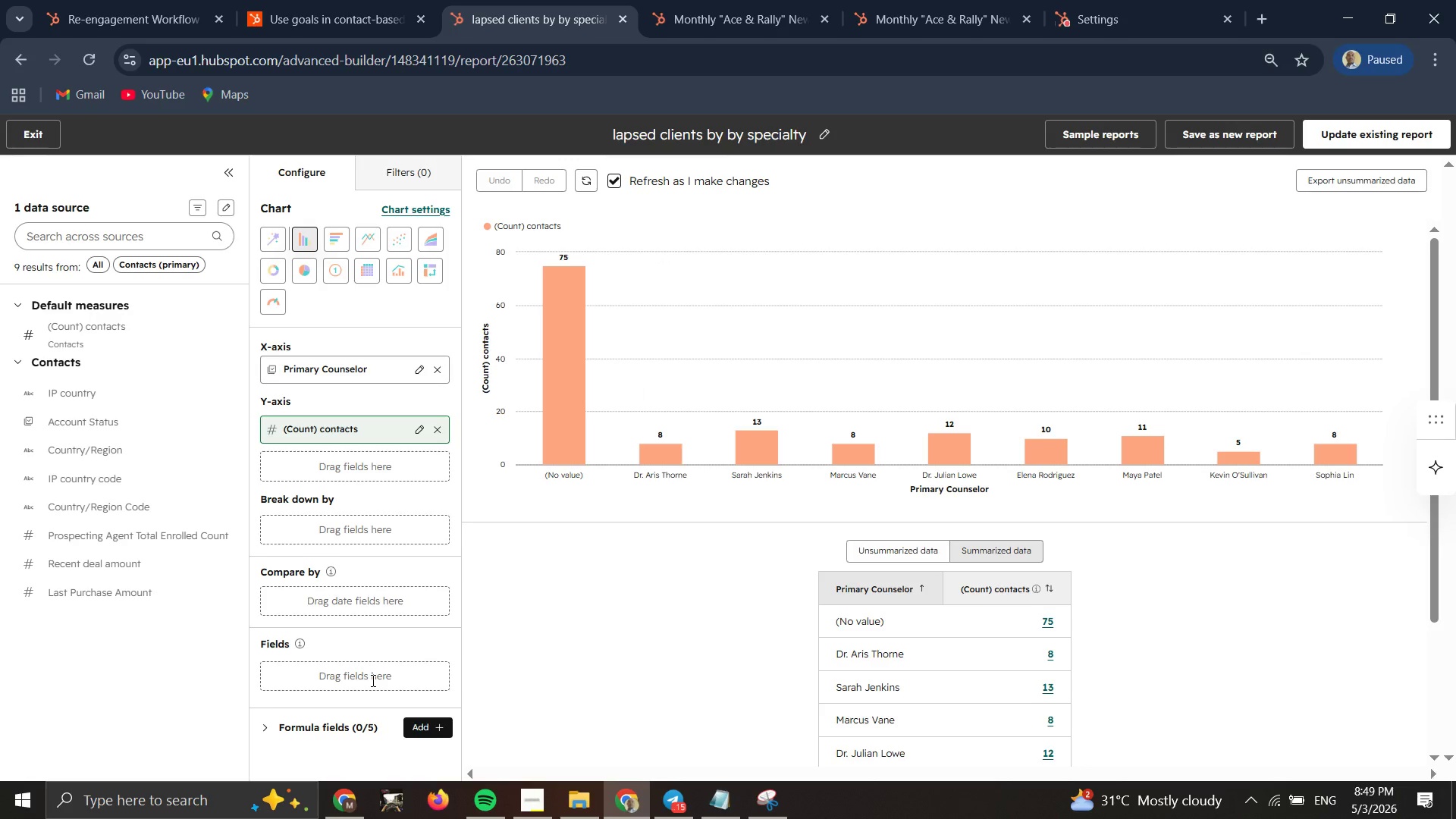 
double_click([533, 808])